 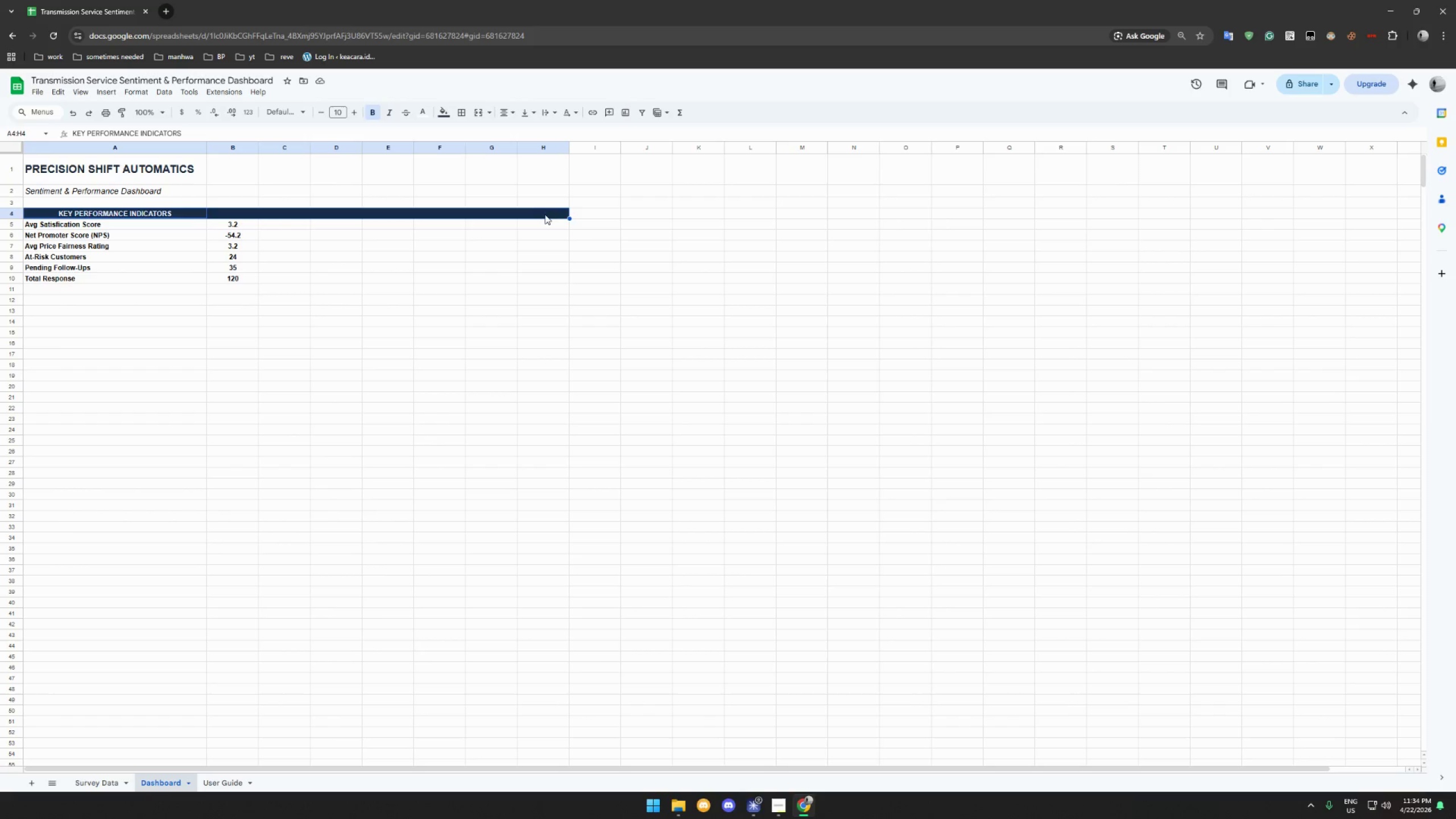 
key(Control+C)
 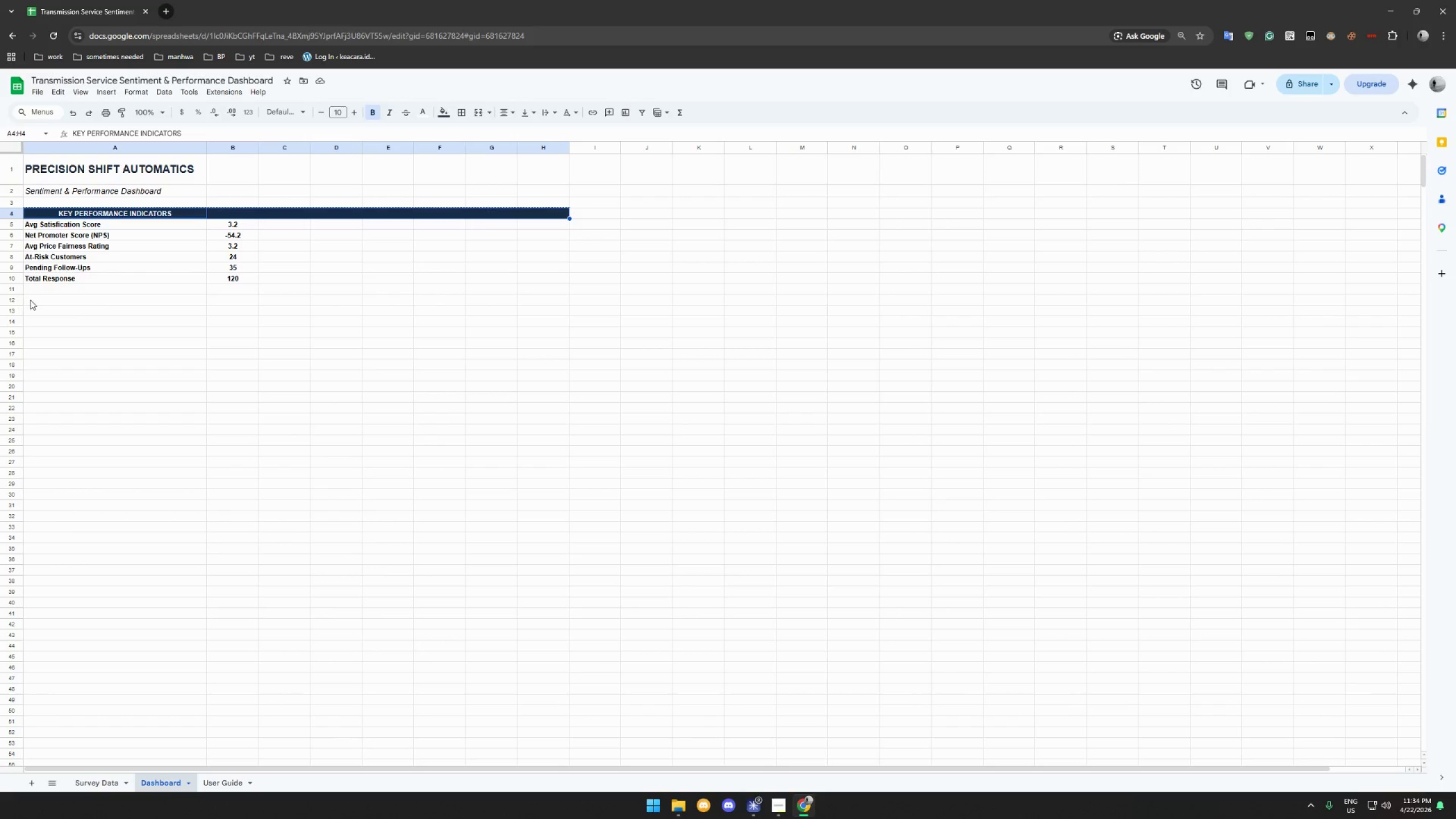 
left_click([31, 300])
 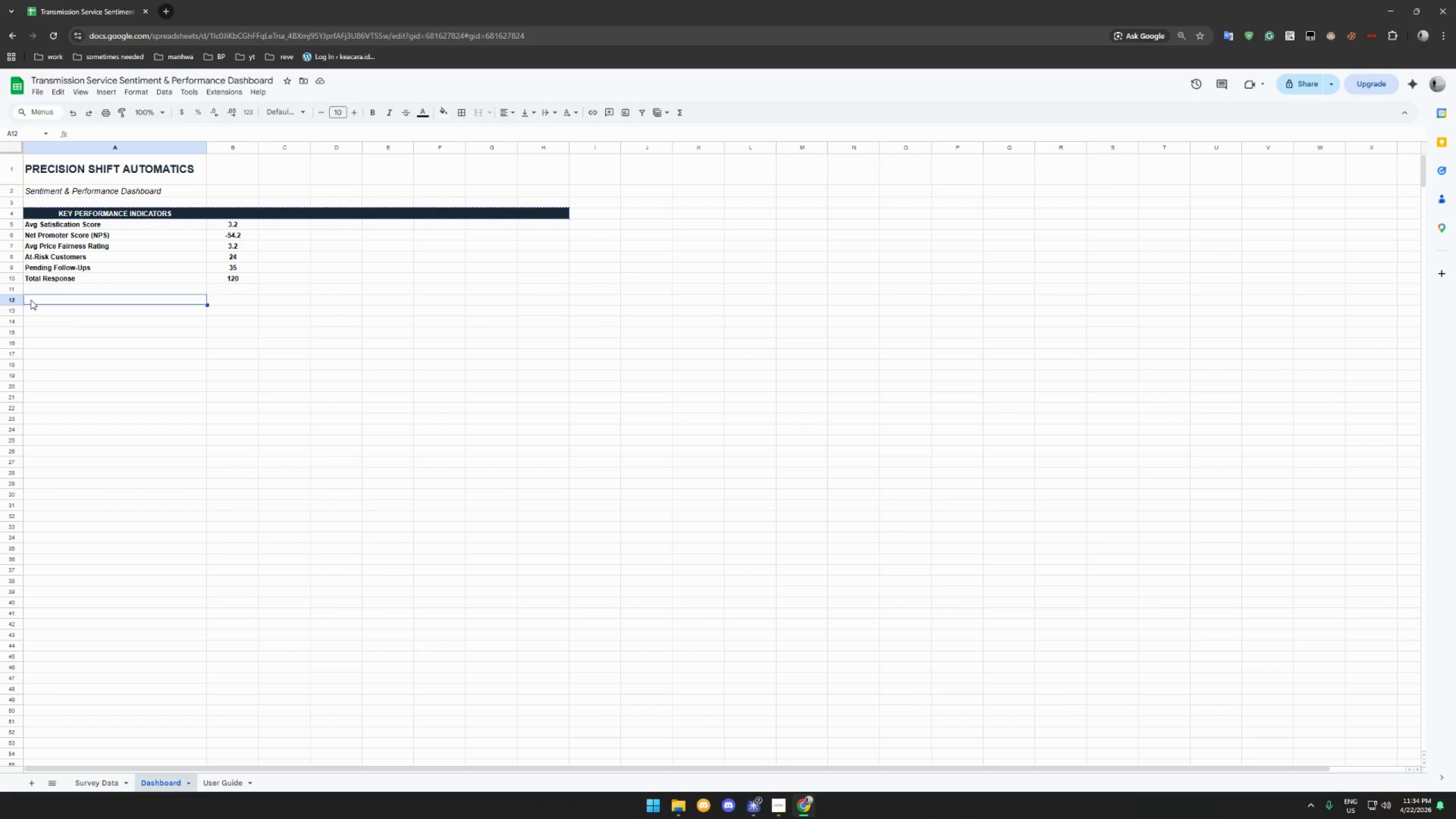 
key(Control+V)
 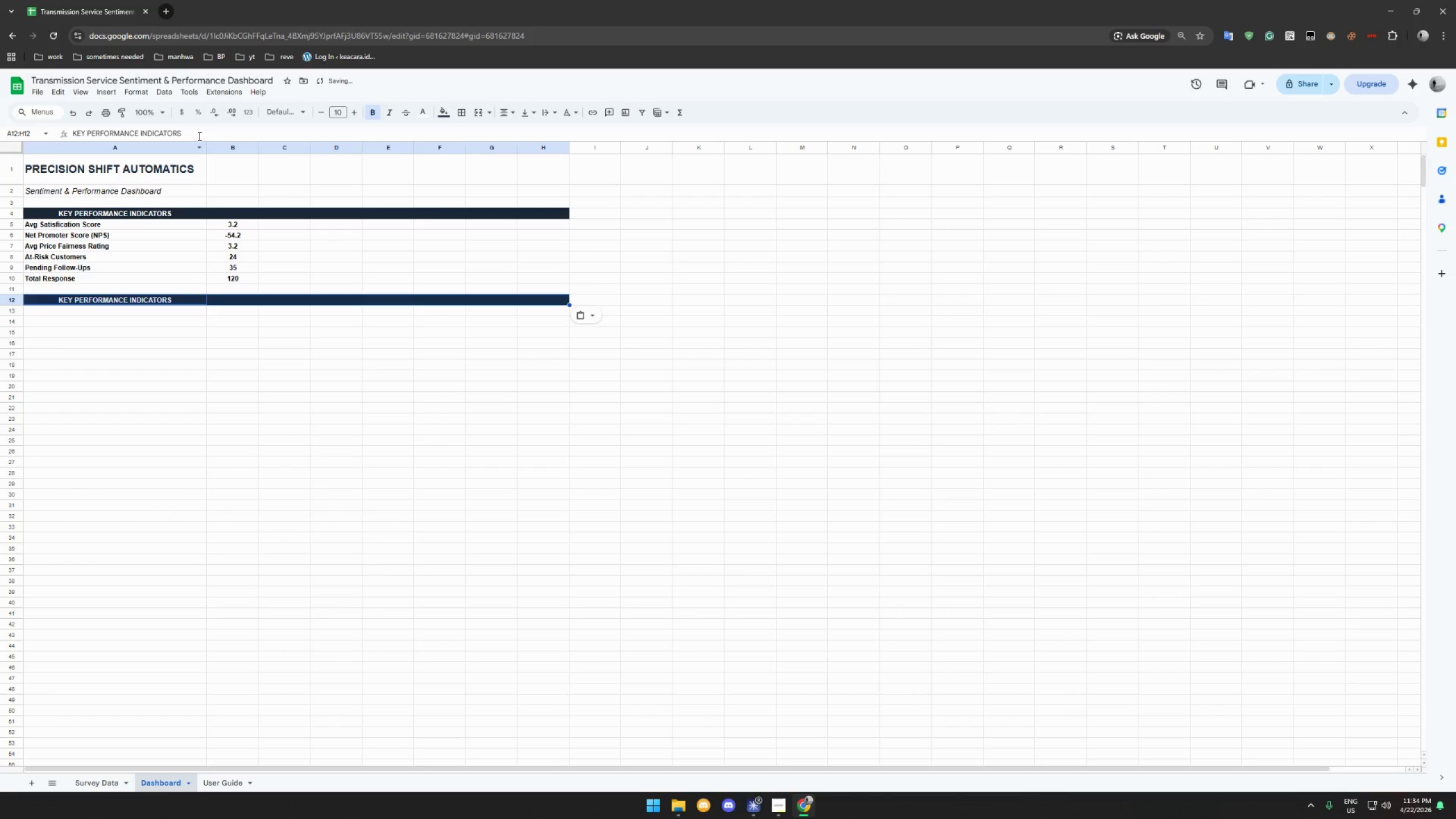 
double_click([200, 134])
 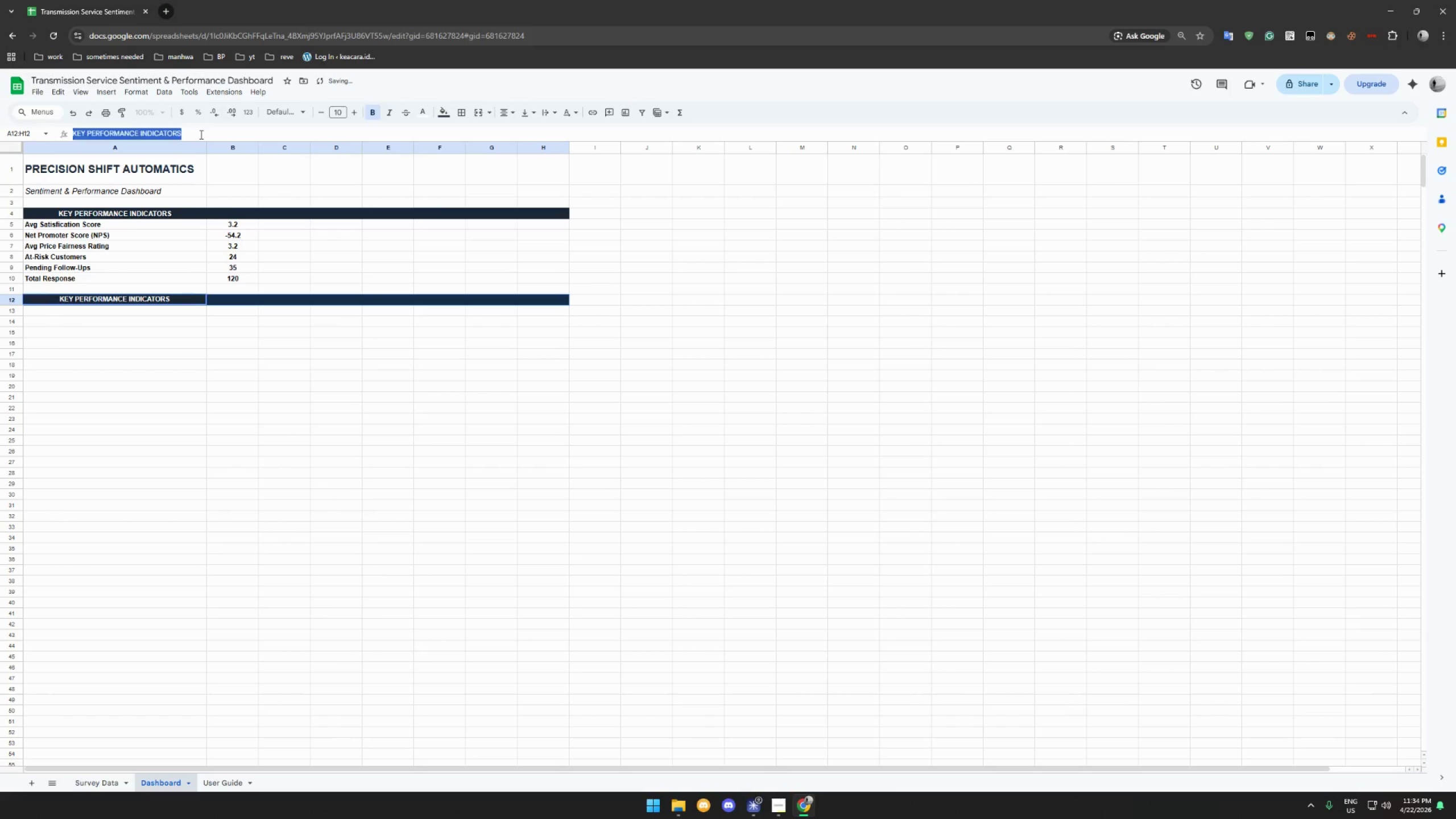 
triple_click([200, 134])
 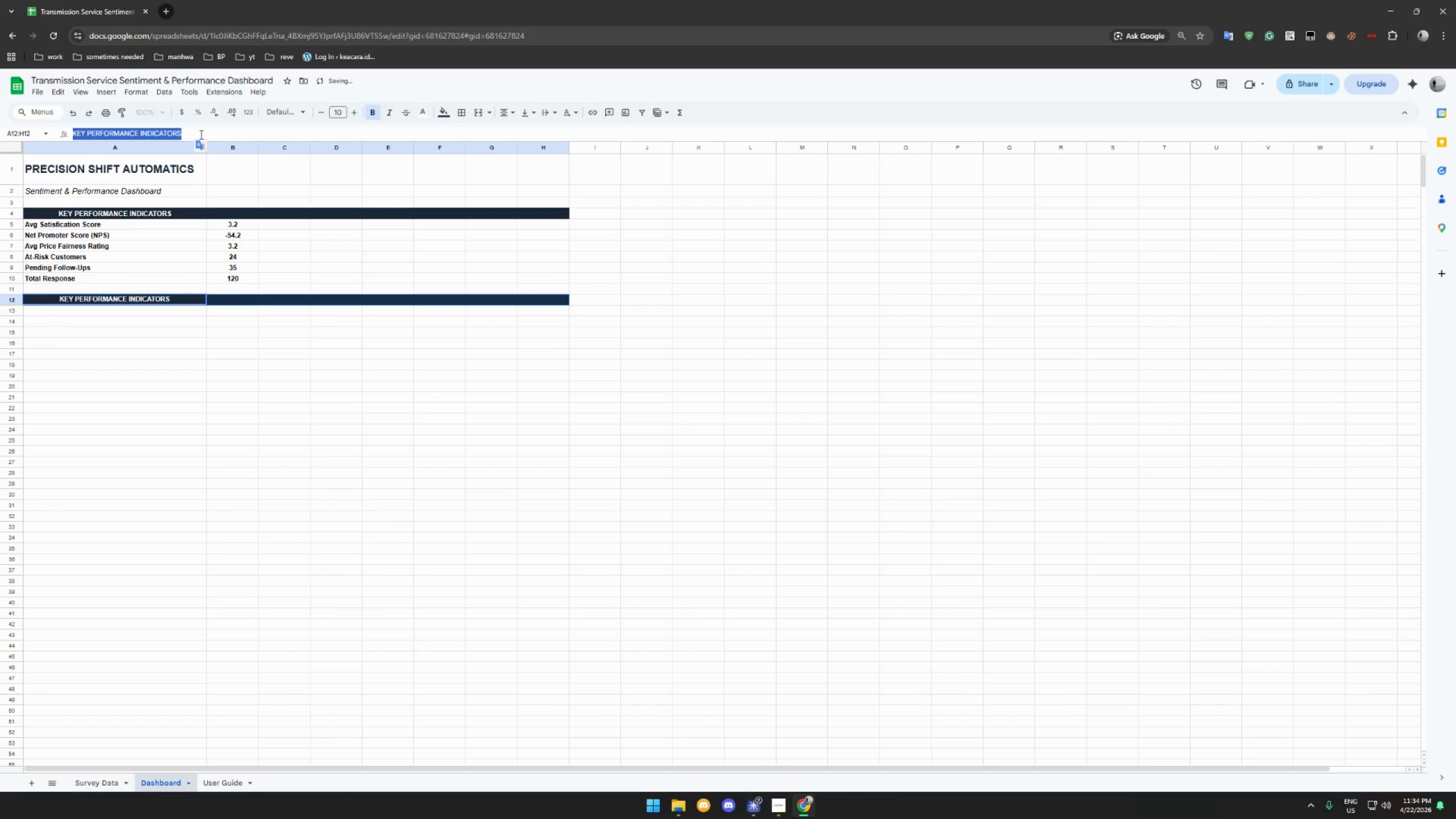 
hold_key(key=ShiftLeft, duration=0.95)
 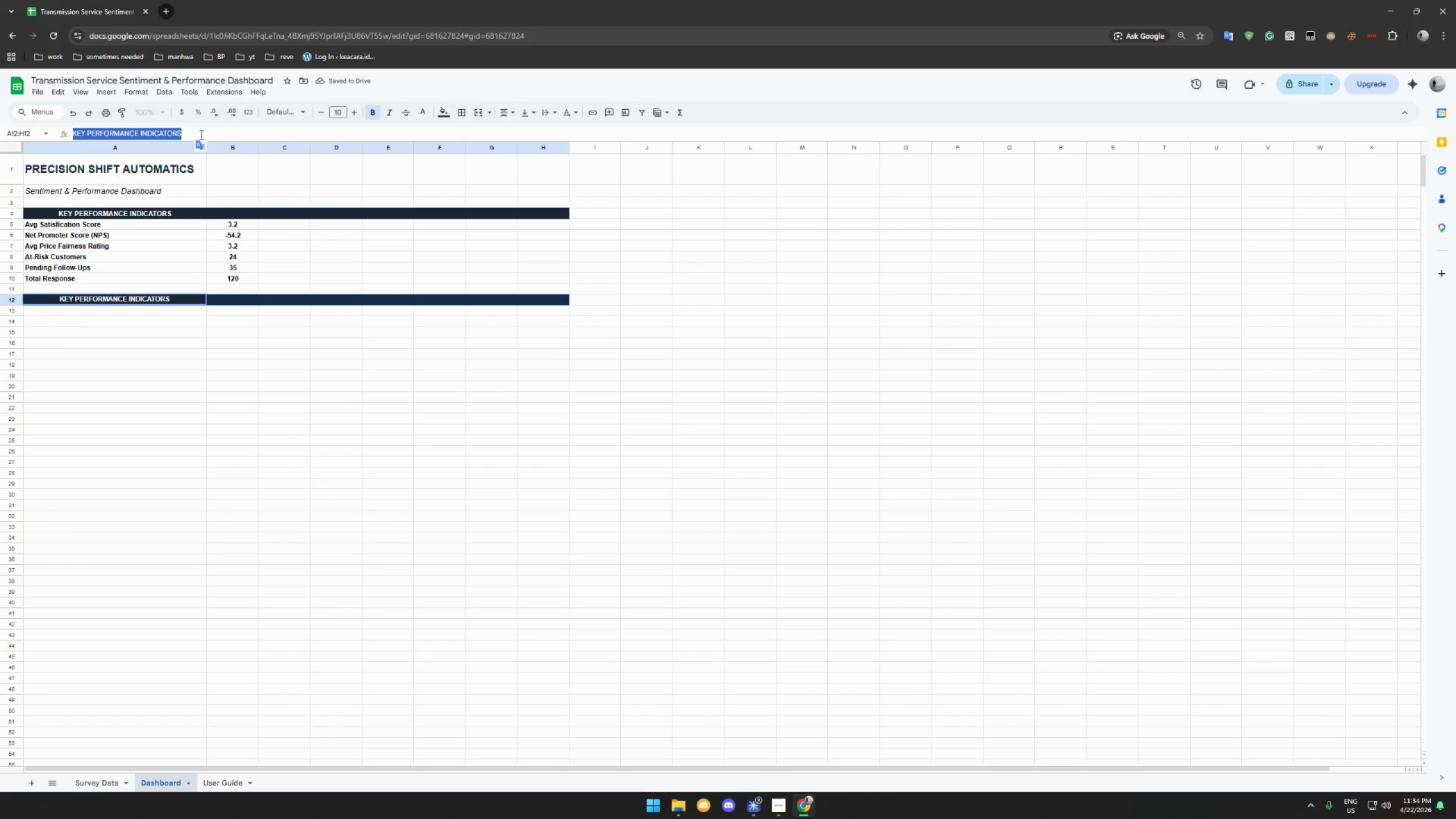 
type(SERVICE PERFORMANCE BY TYPE (s)
key(Backspace)
type(Sorted by Price Satisfication))
 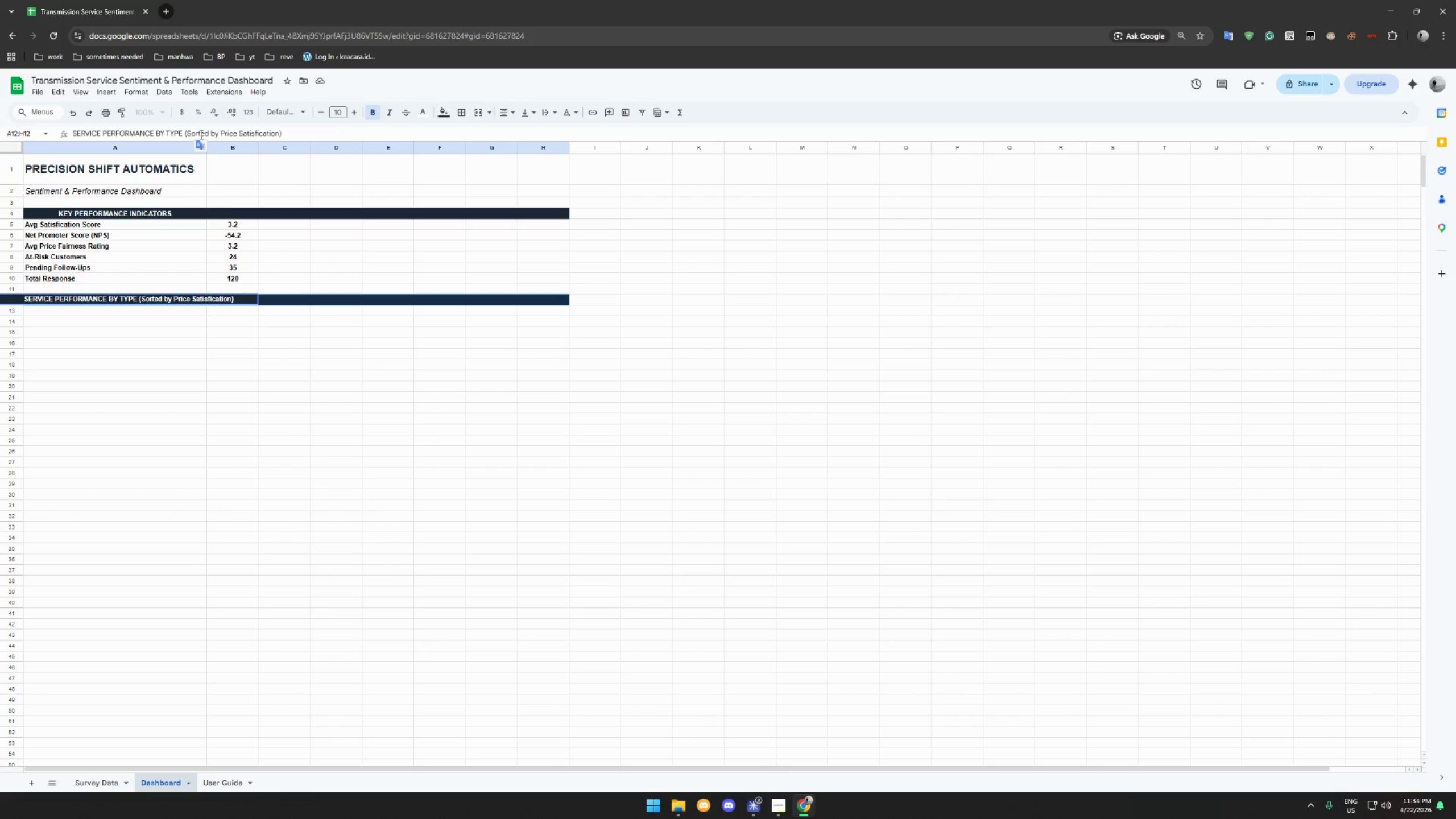 
left_click([195, 326])
 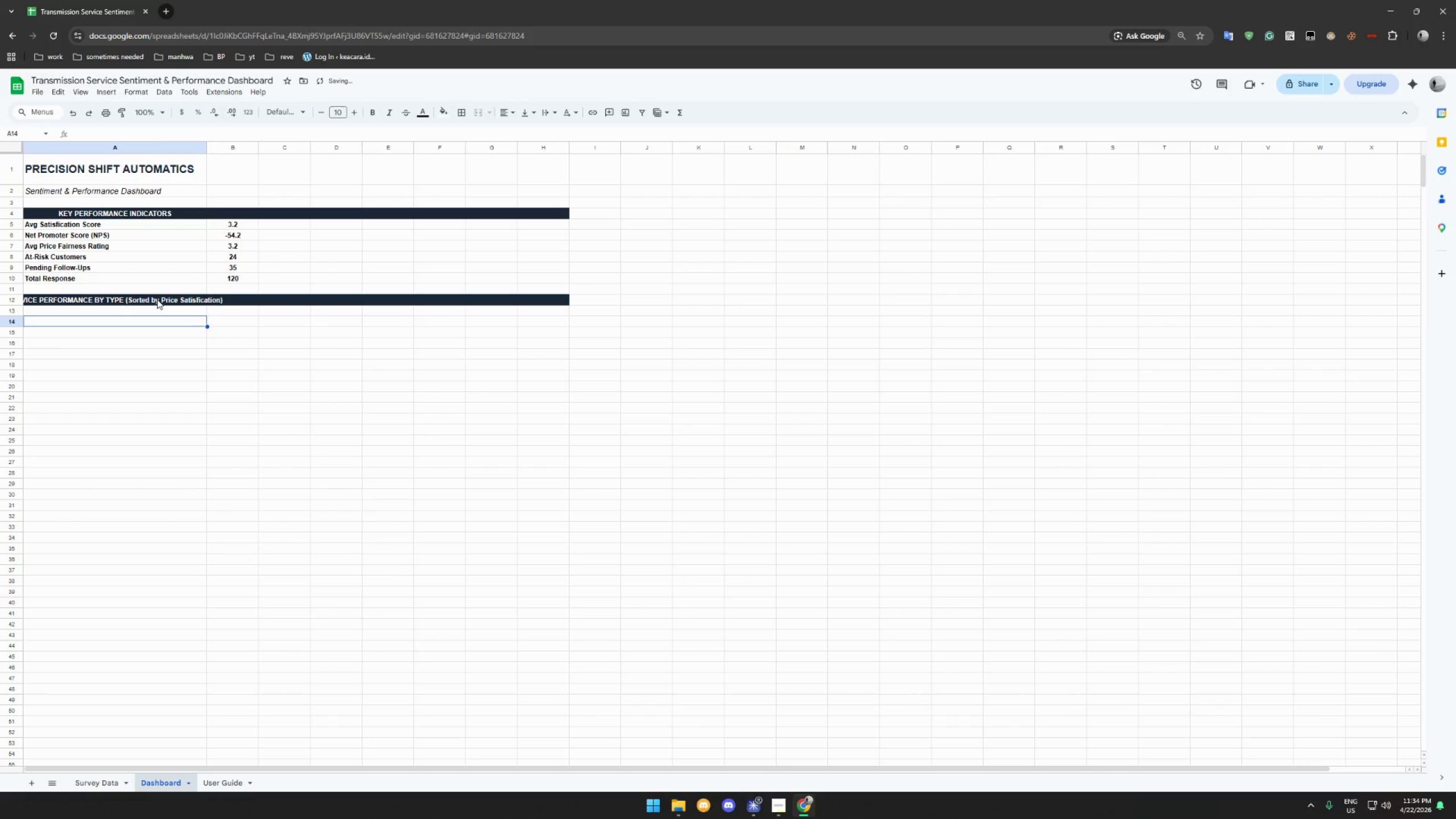 
left_click([158, 297])
 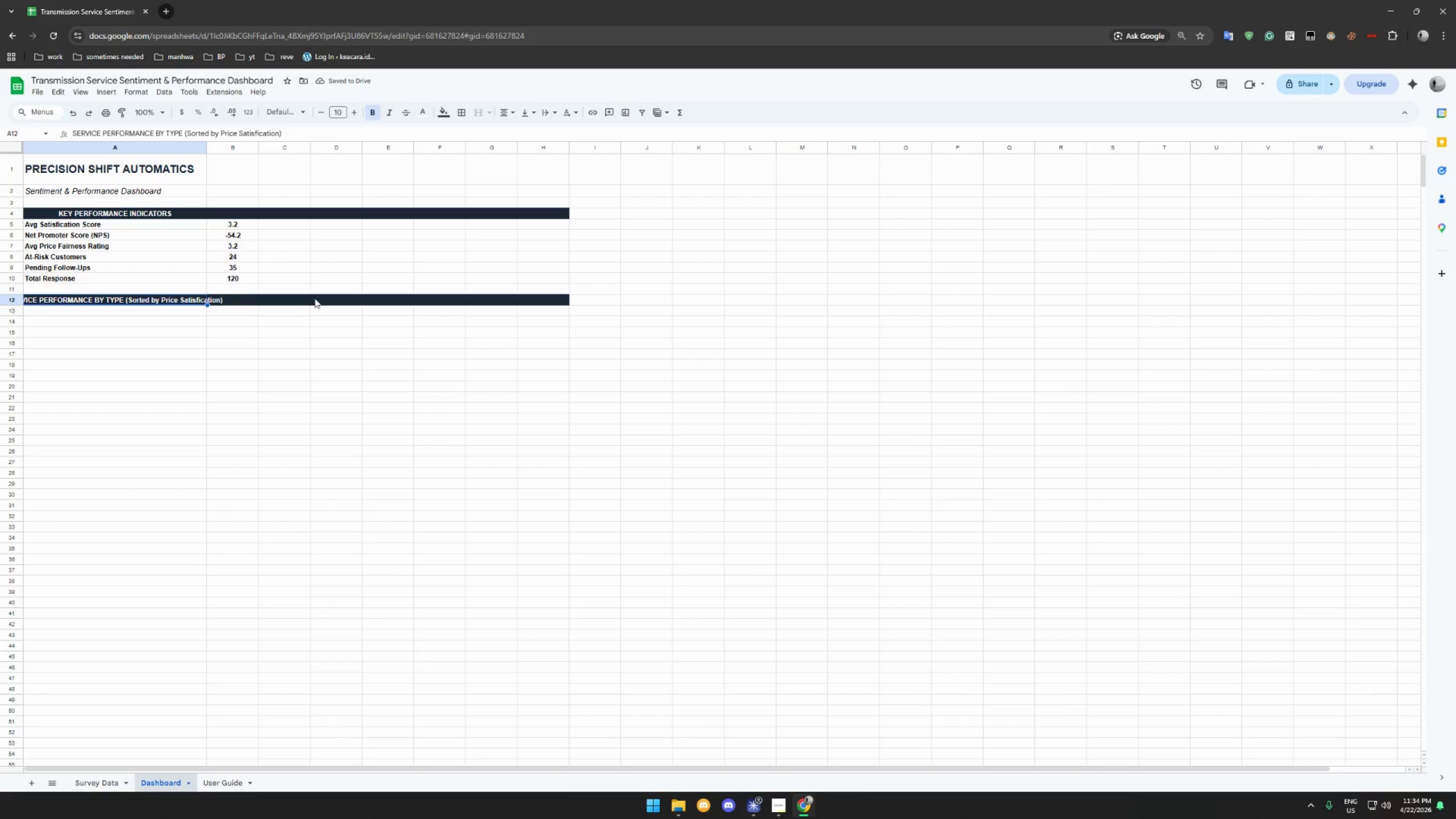 
left_click_drag(start_coordinate=[484, 297], to_coordinate=[152, 298])
 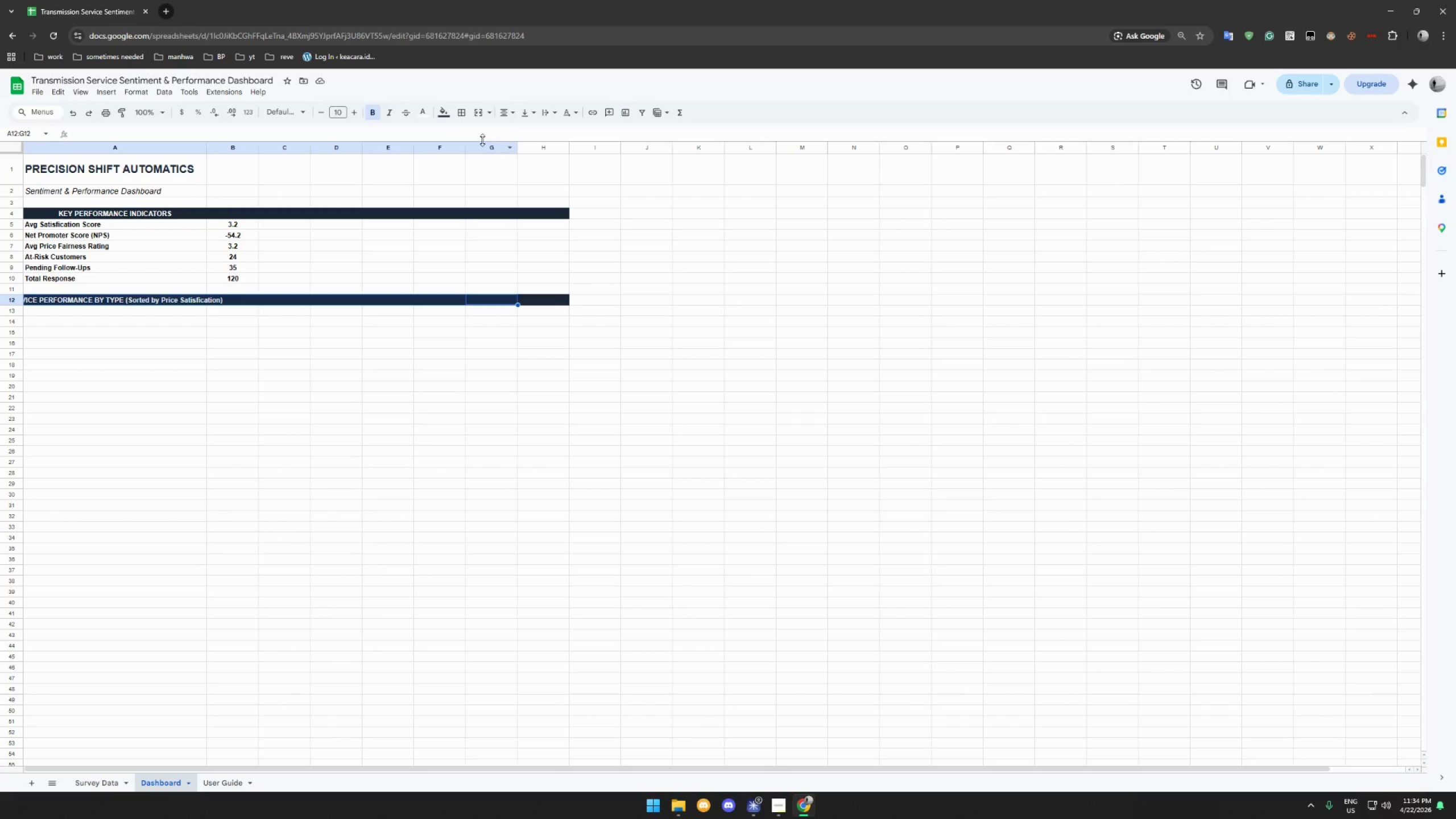 
left_click([478, 115])
 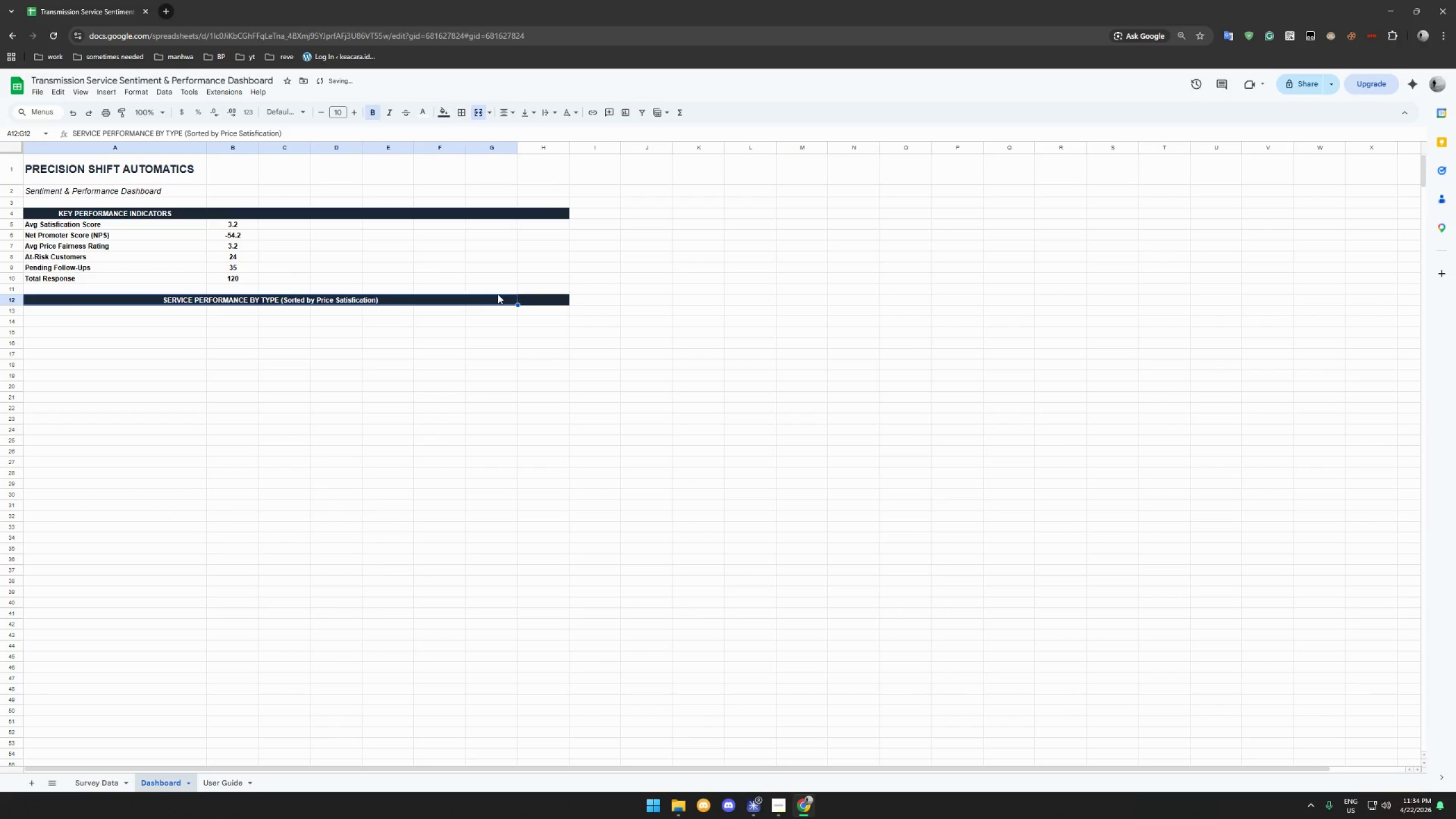 
left_click([545, 302])
 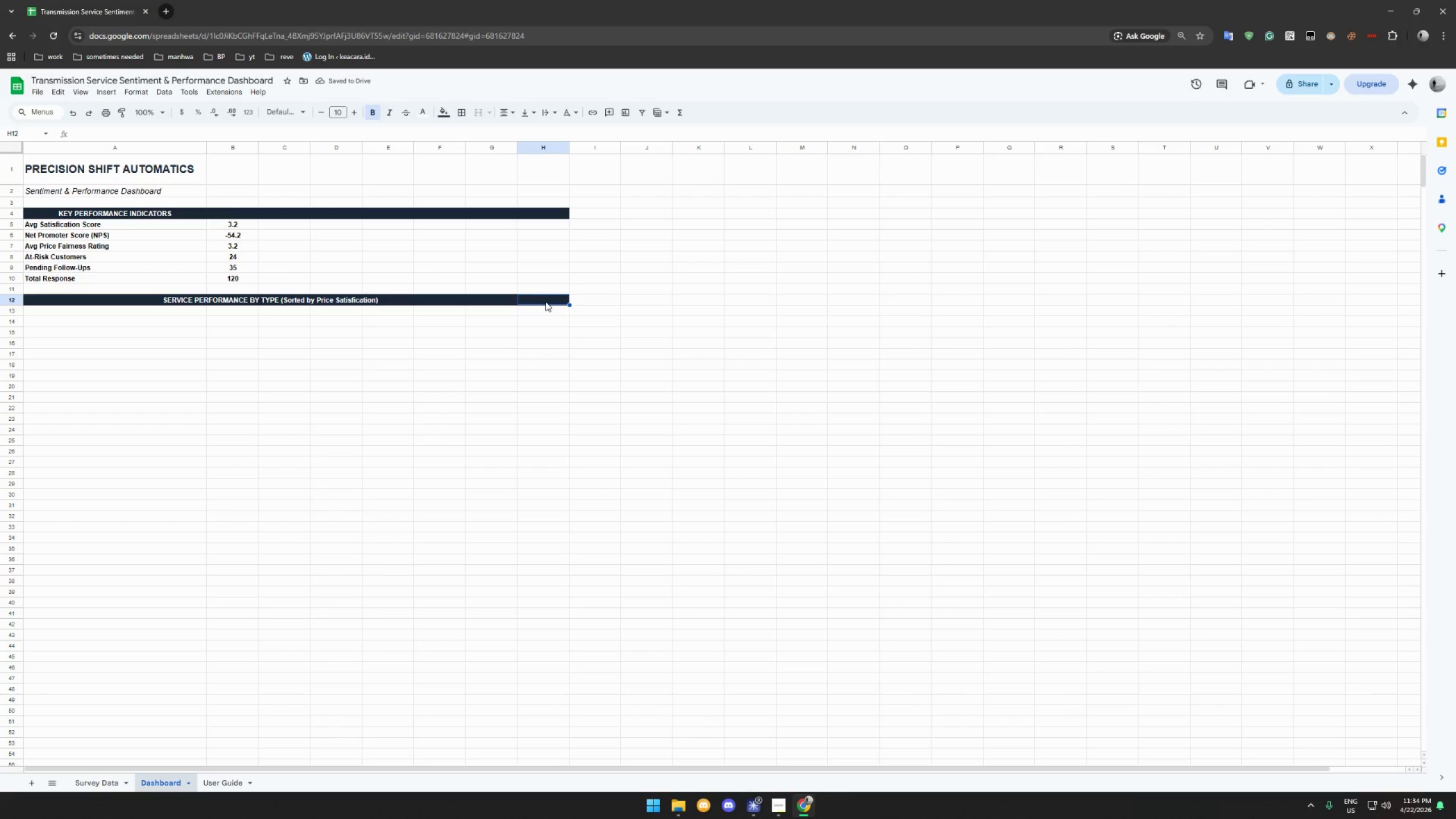 
left_click_drag(start_coordinate=[545, 301], to_coordinate=[166, 296])
 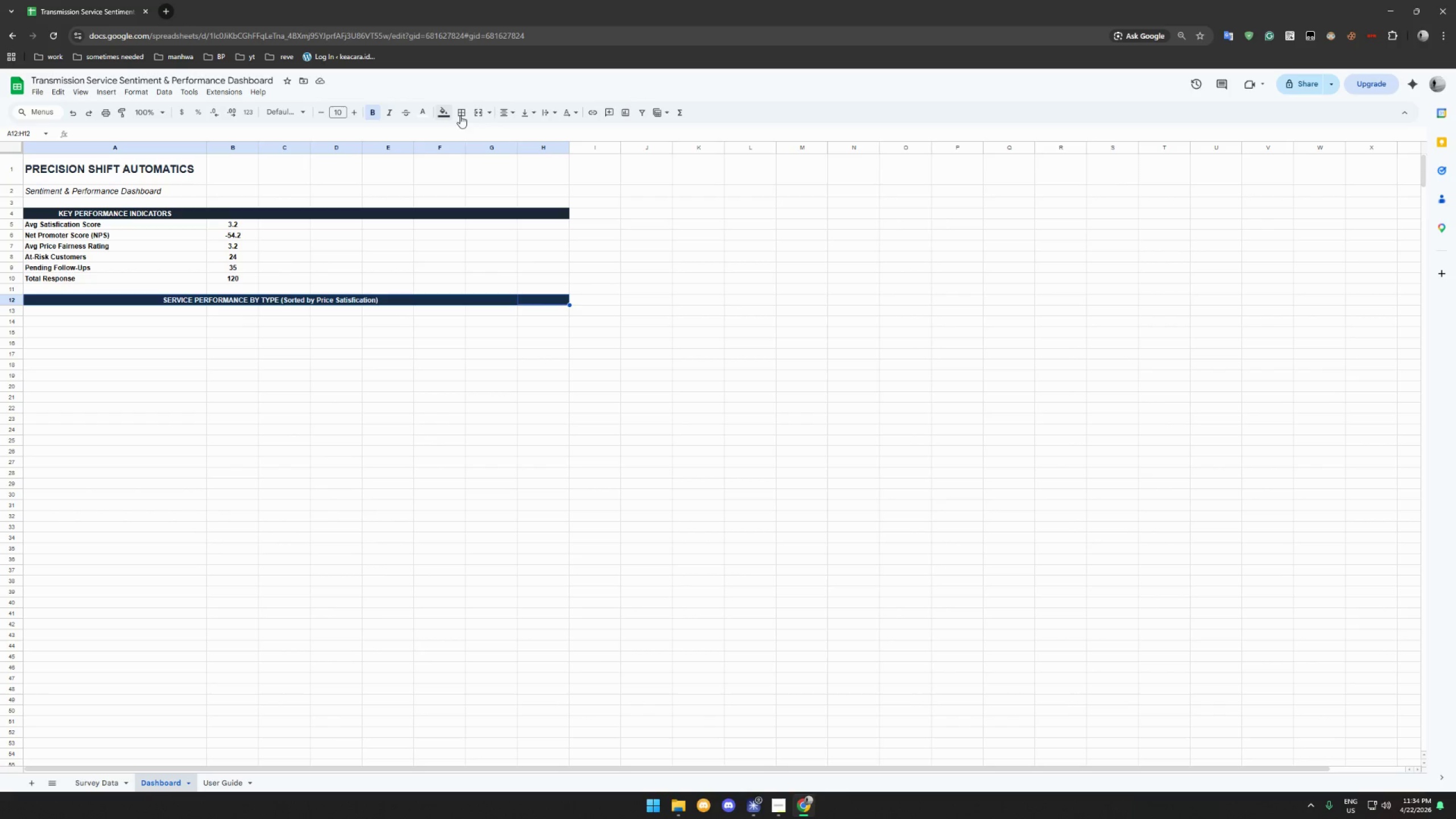 
left_click([477, 112])
 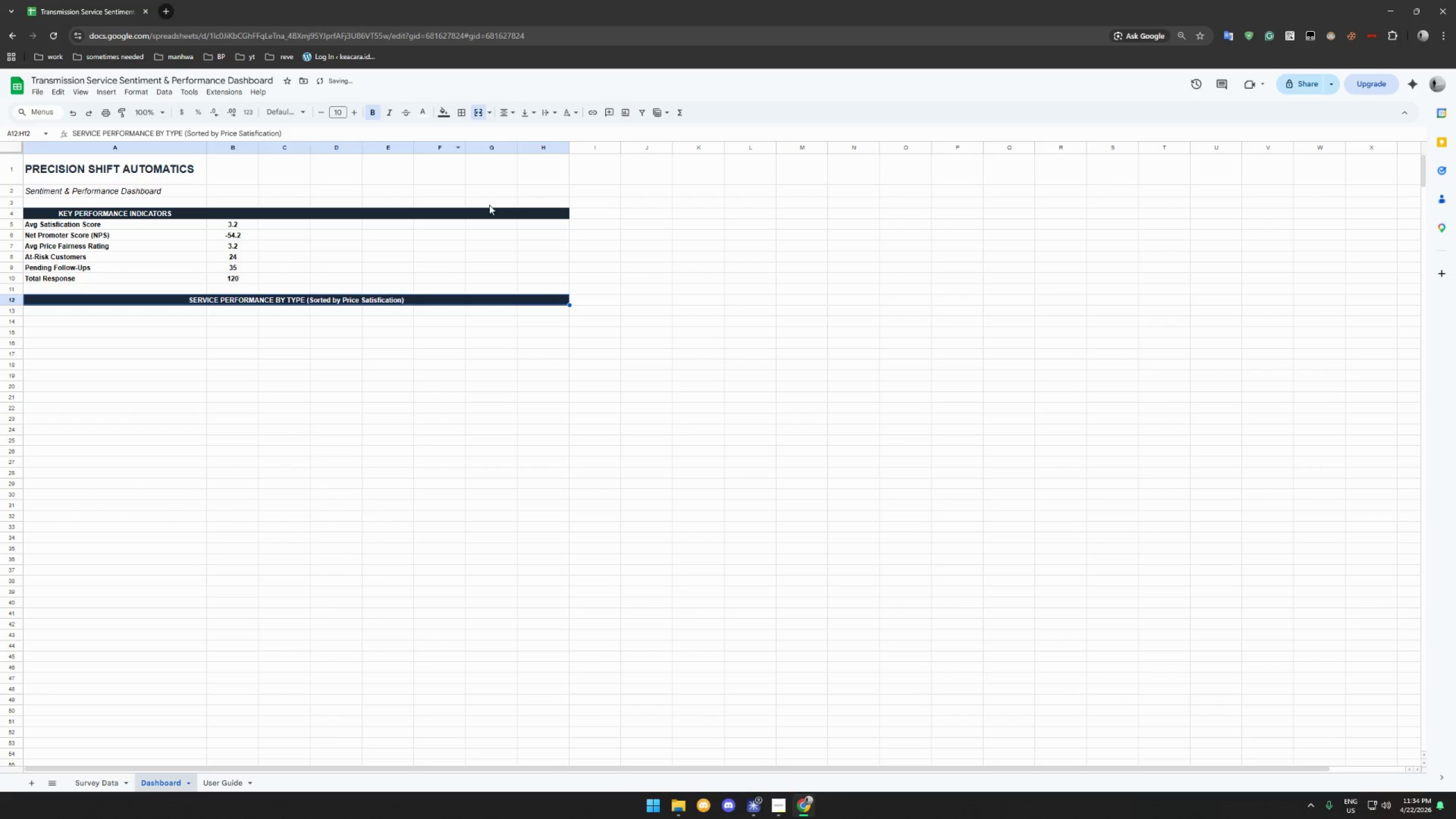 
left_click_drag(start_coordinate=[514, 210], to_coordinate=[477, 210])
 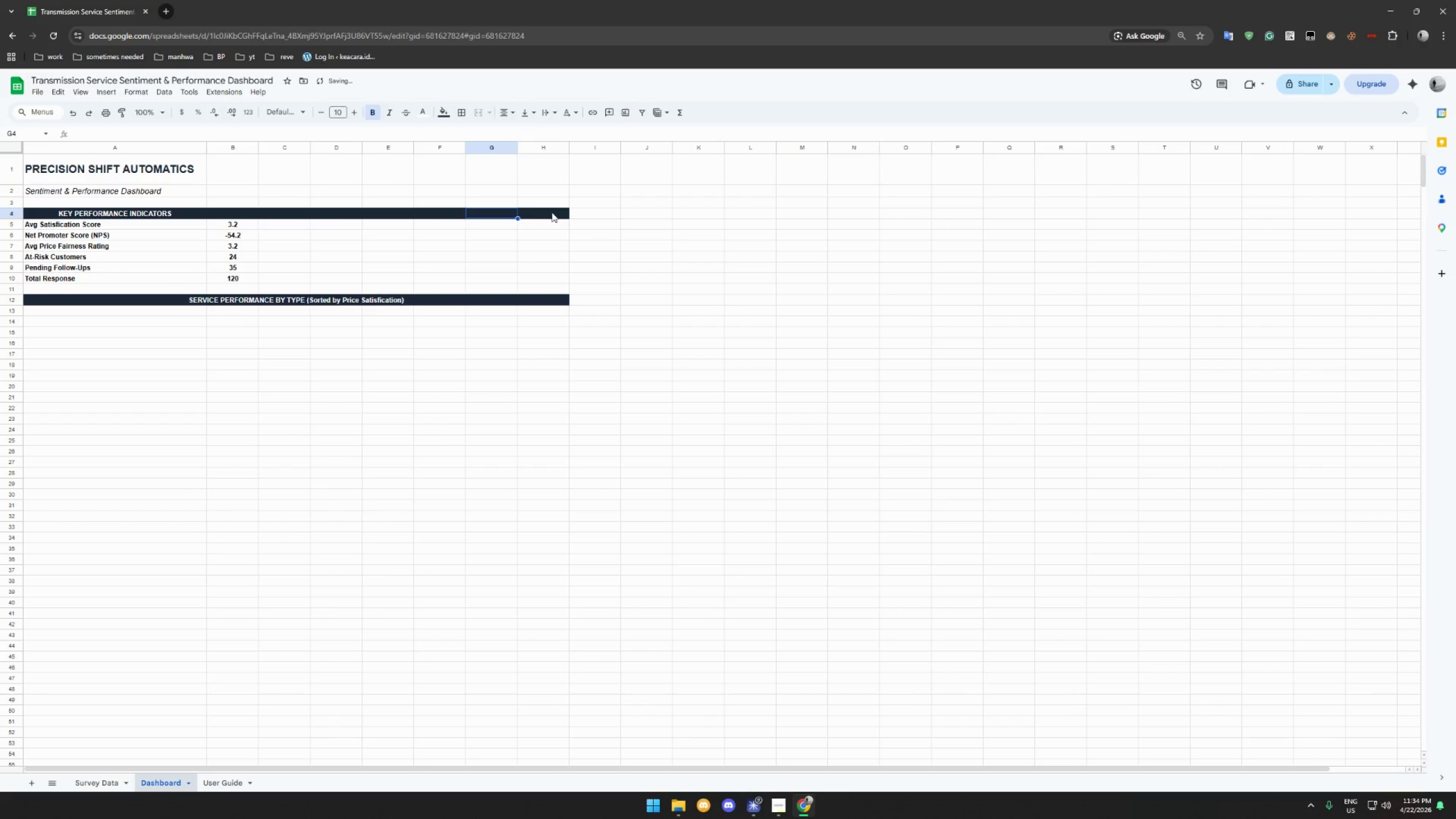 
left_click_drag(start_coordinate=[552, 212], to_coordinate=[169, 213])
 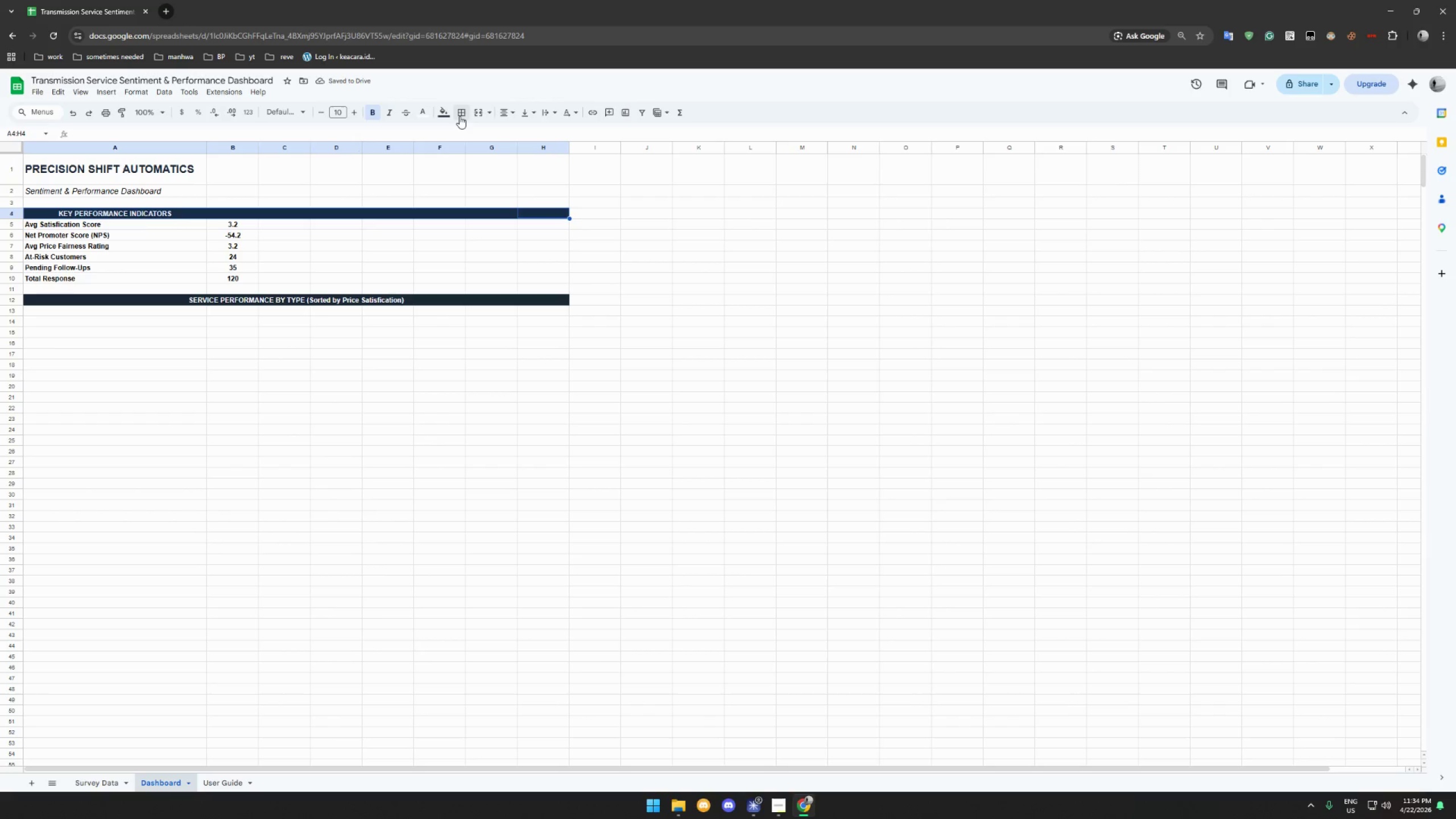 
left_click([474, 111])
 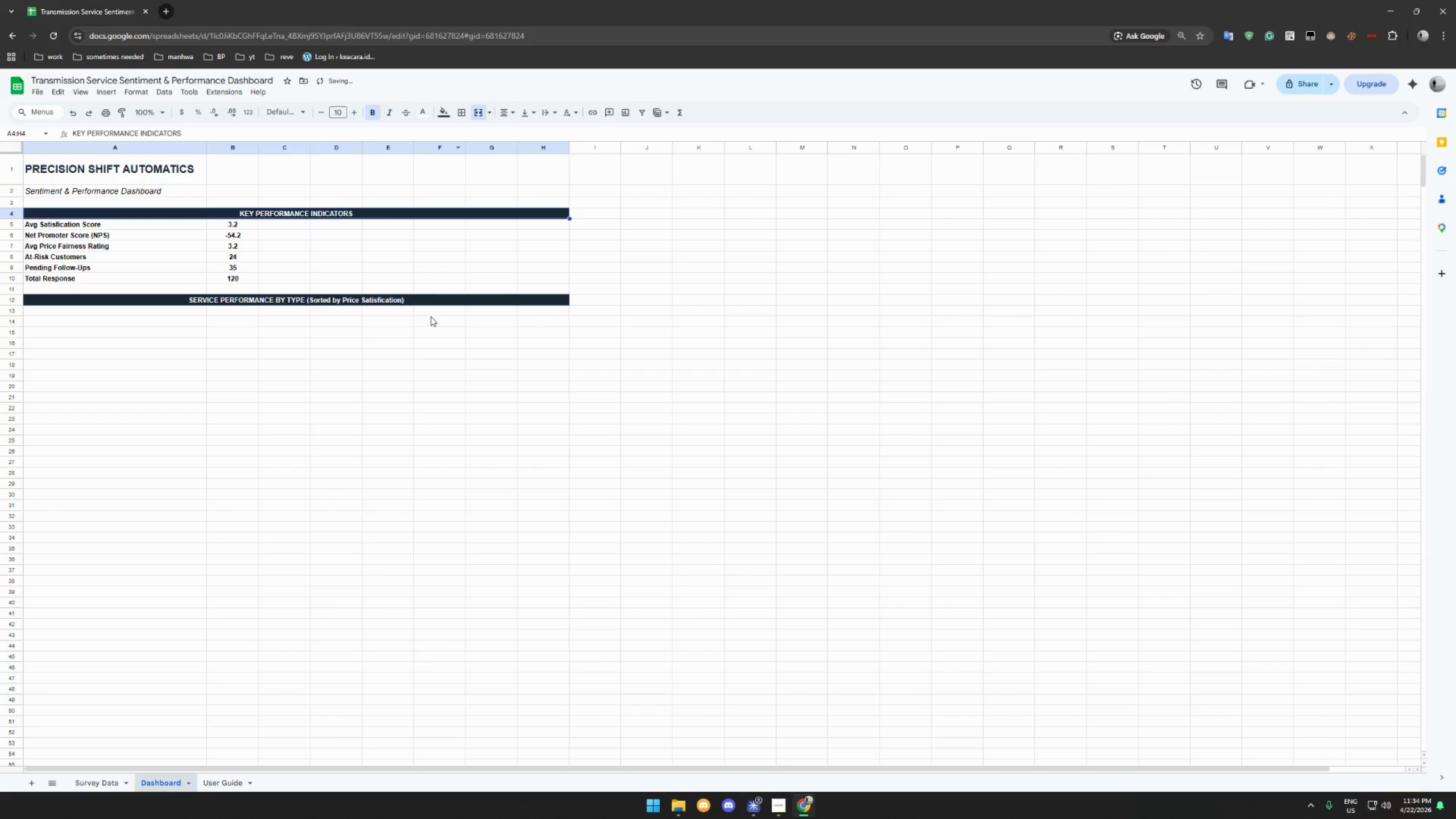 
left_click([409, 350])
 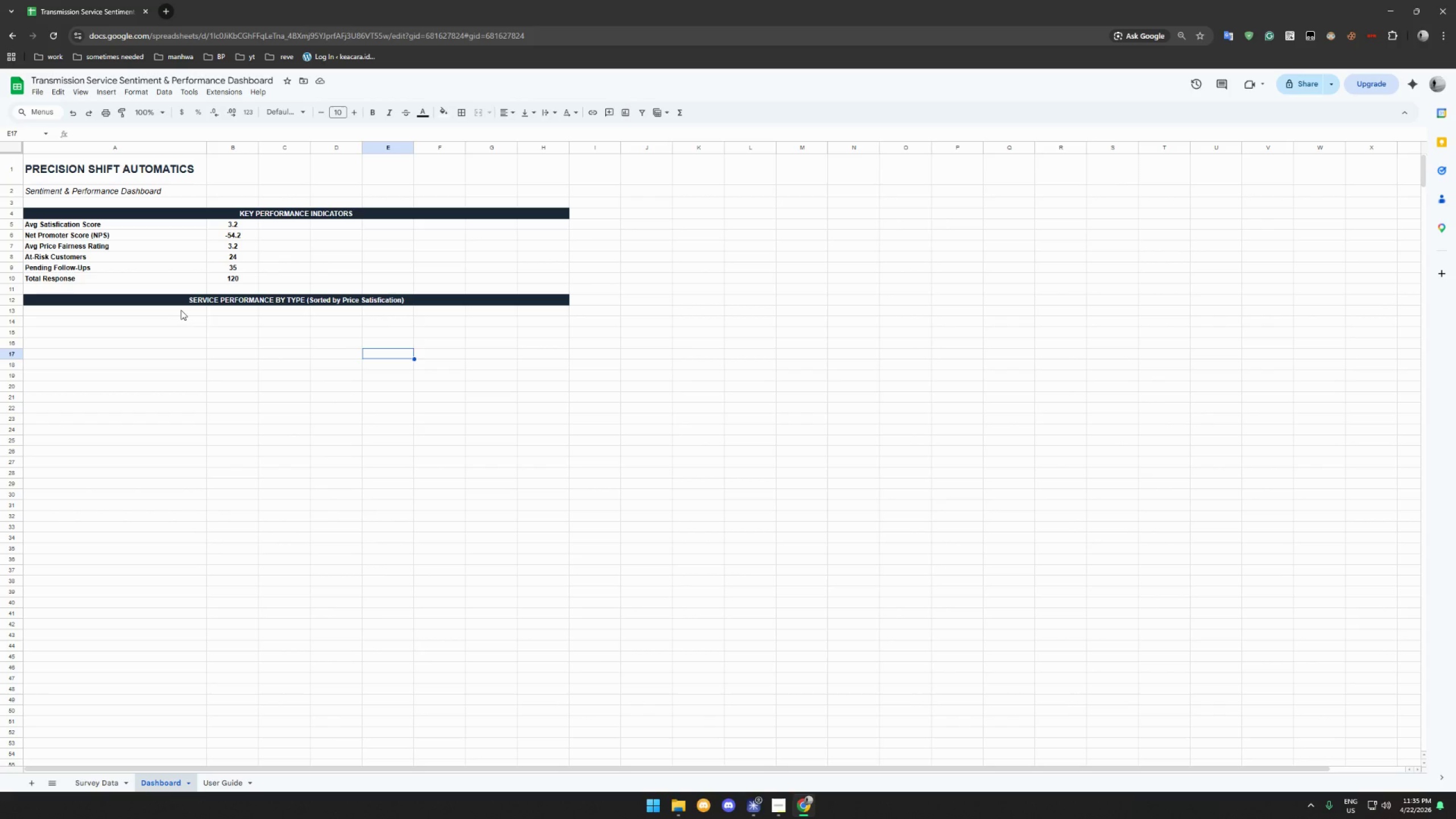 
wait(35.2)
 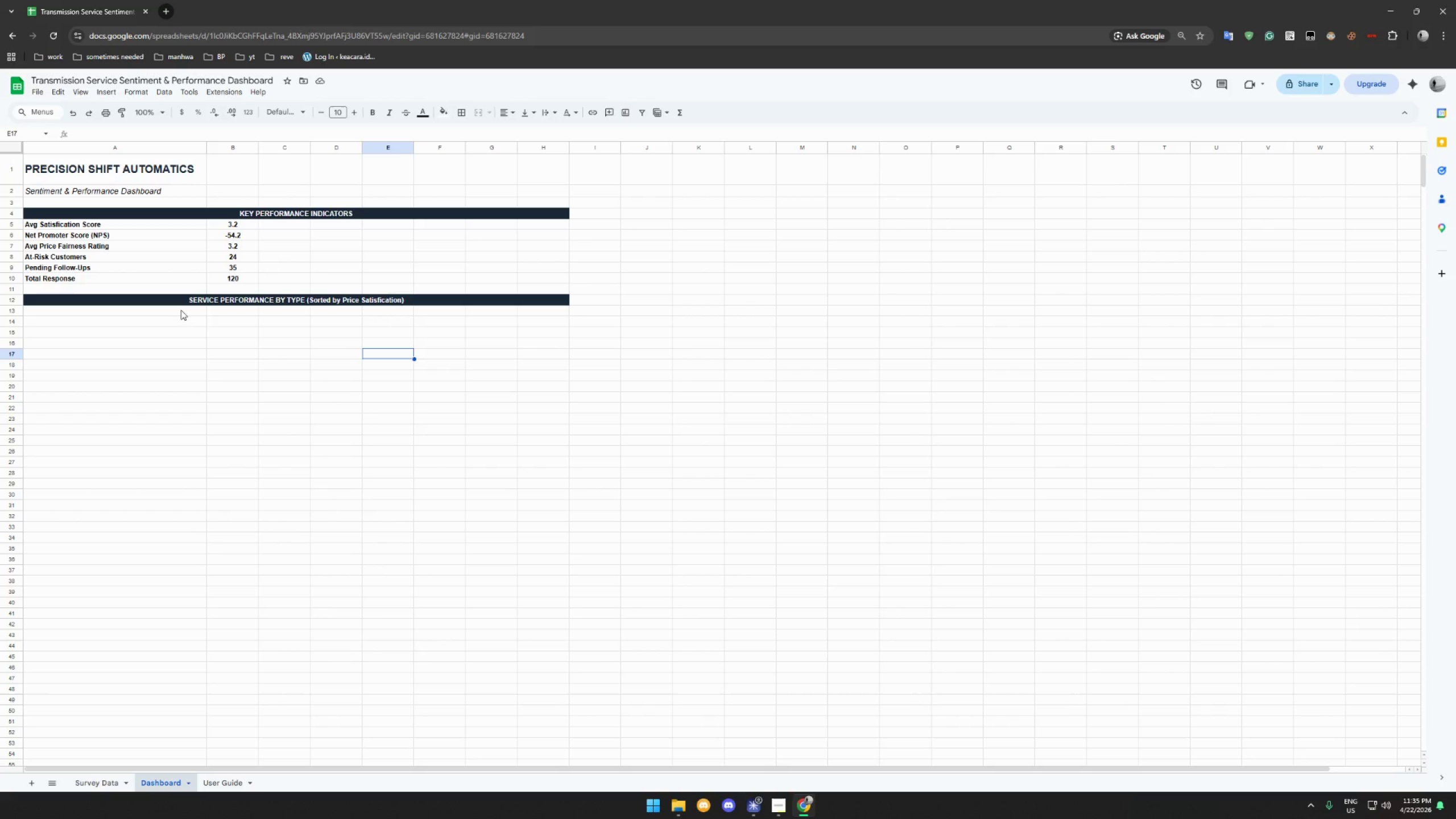 
left_click([181, 310])
 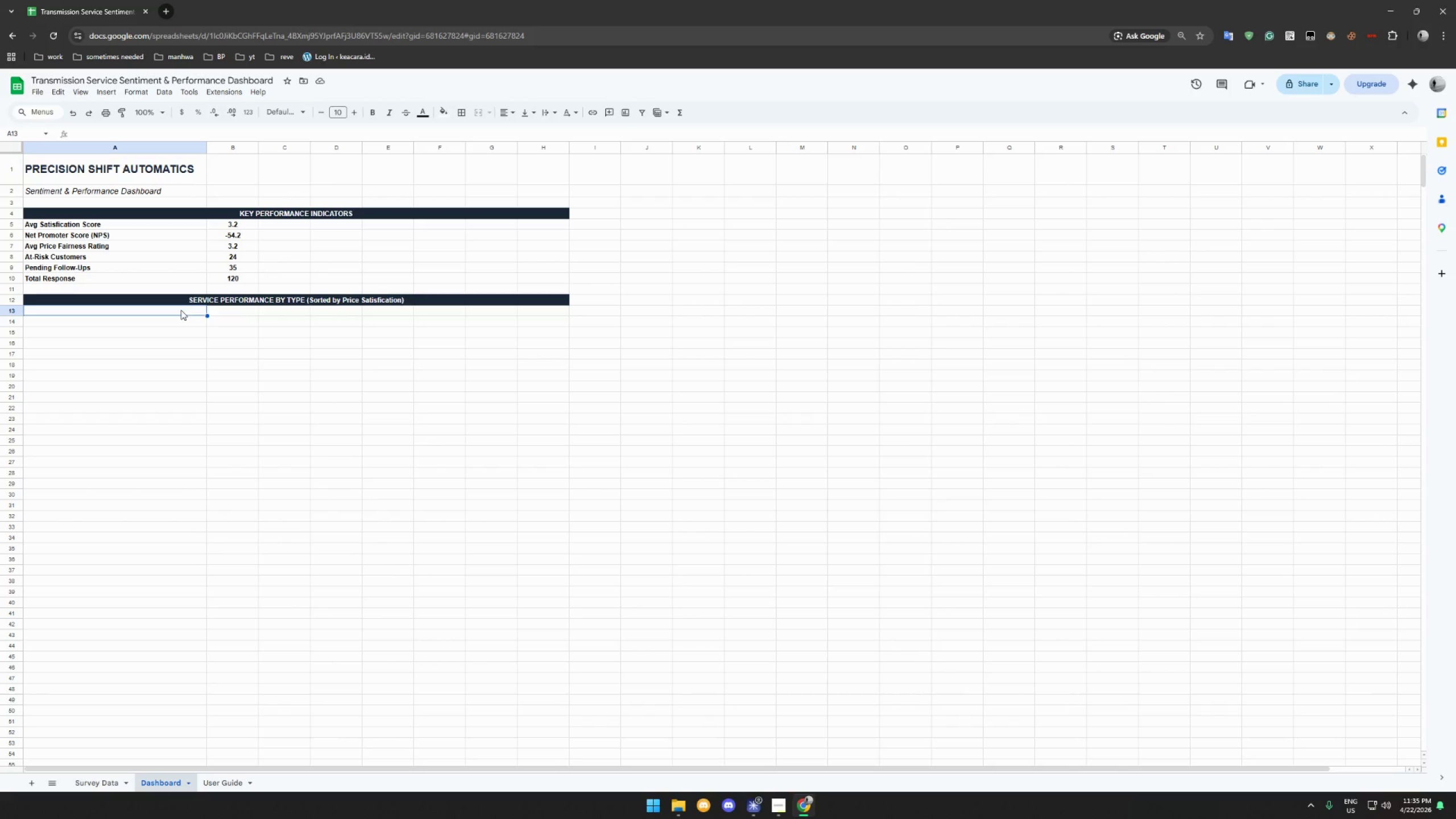 
wait(11.48)
 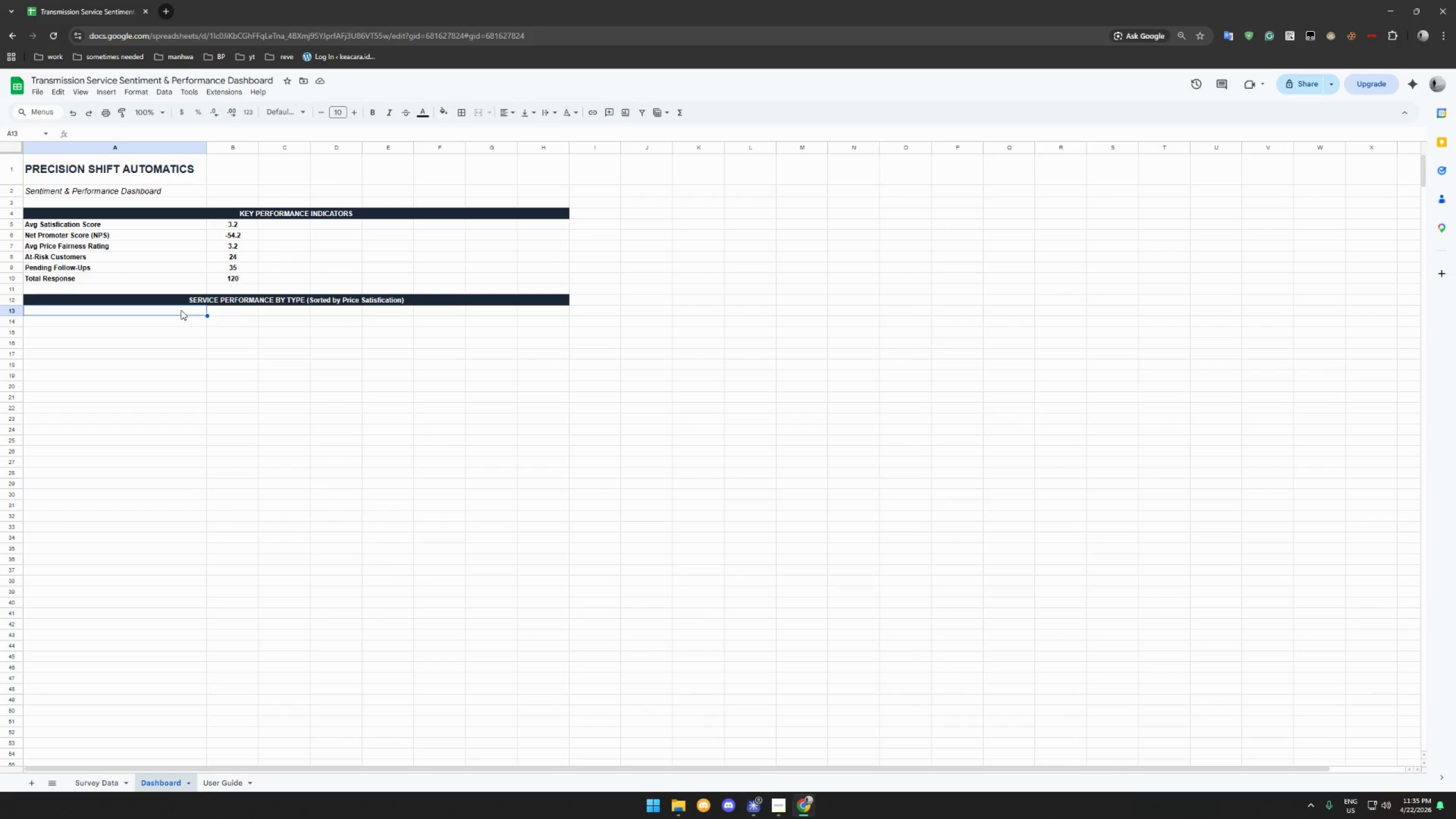 
type(=QUERY()
 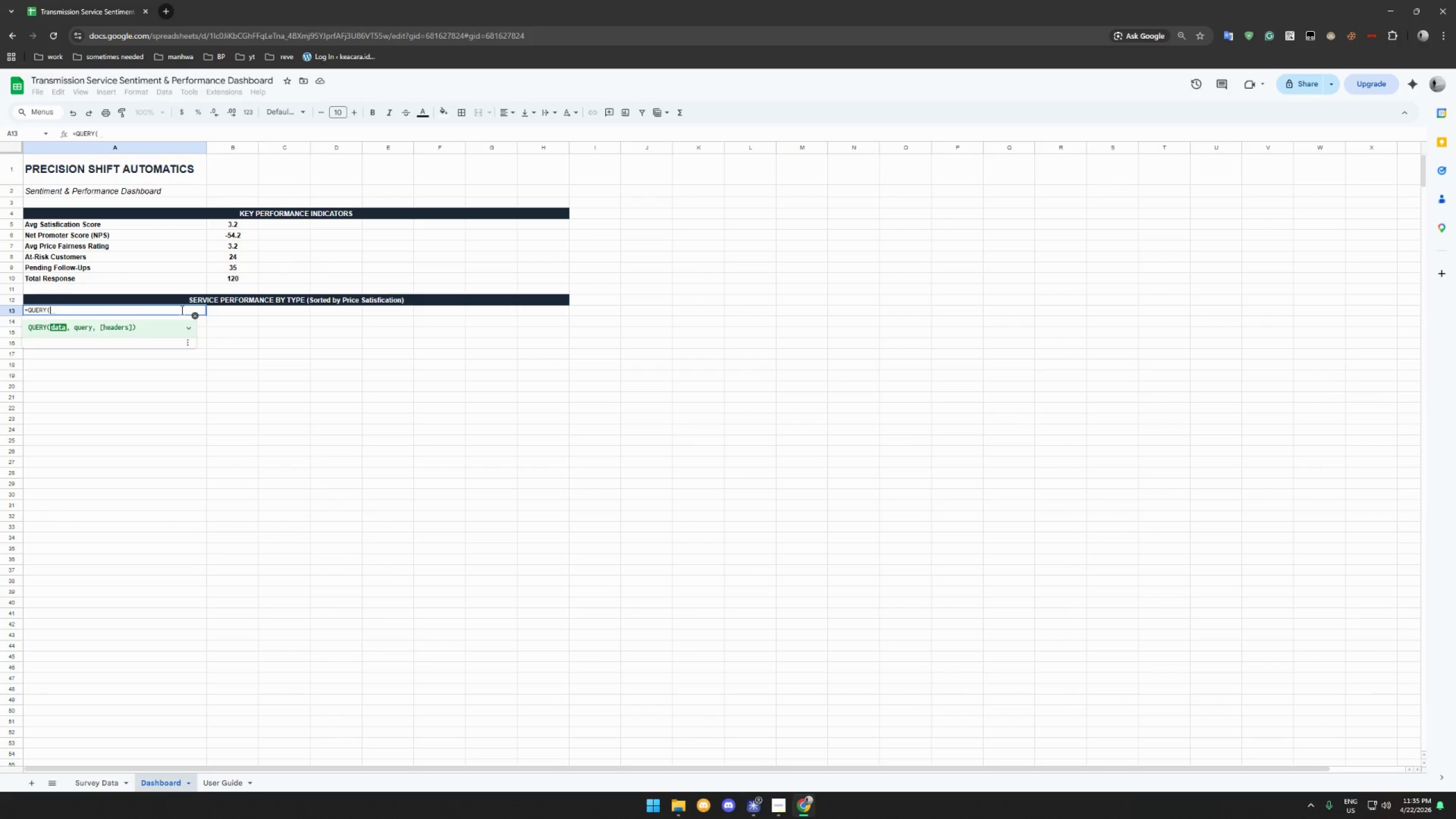 
key(Quote)
 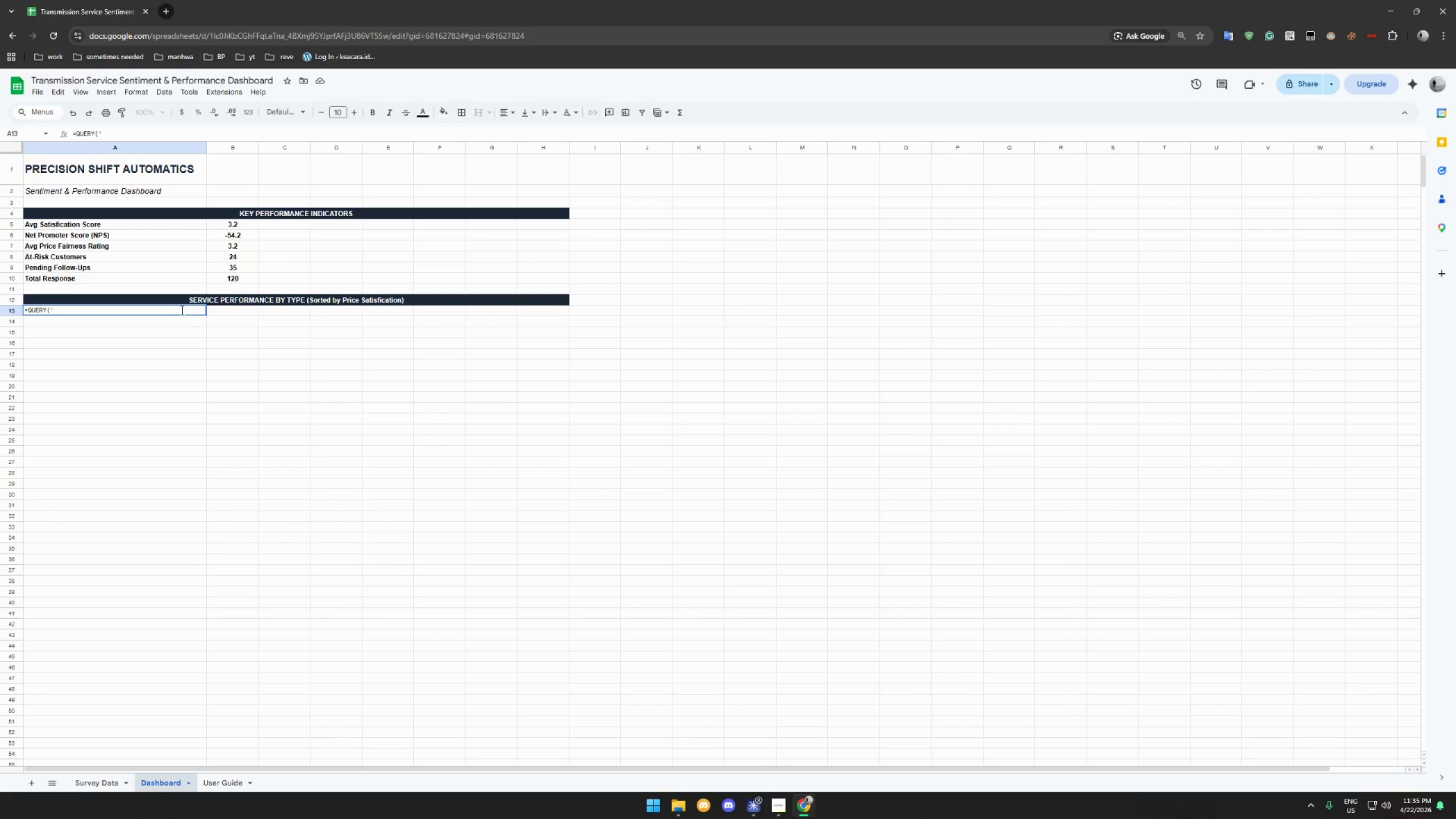 
wait(8.09)
 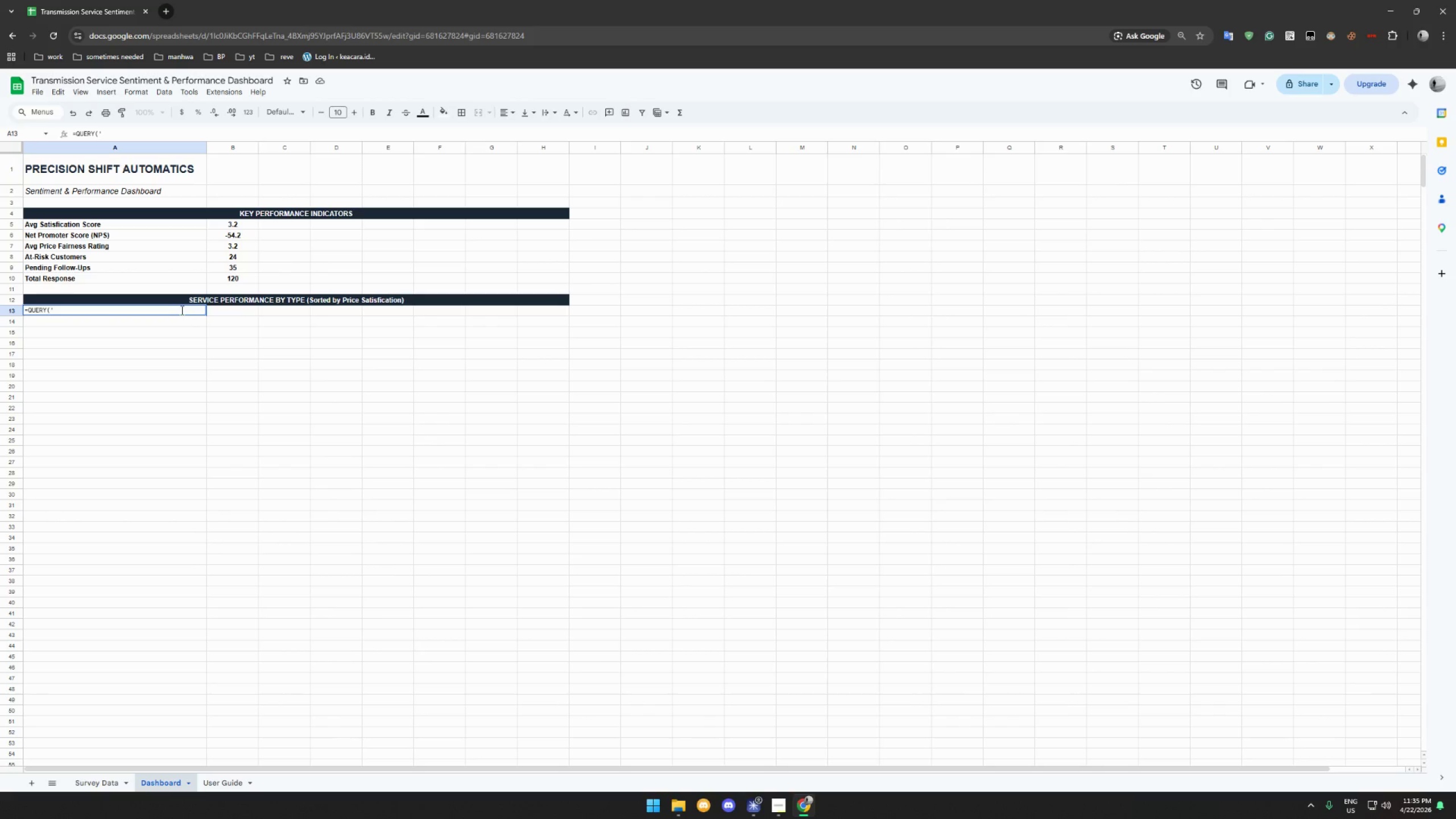 
type(Survey Data'!)
 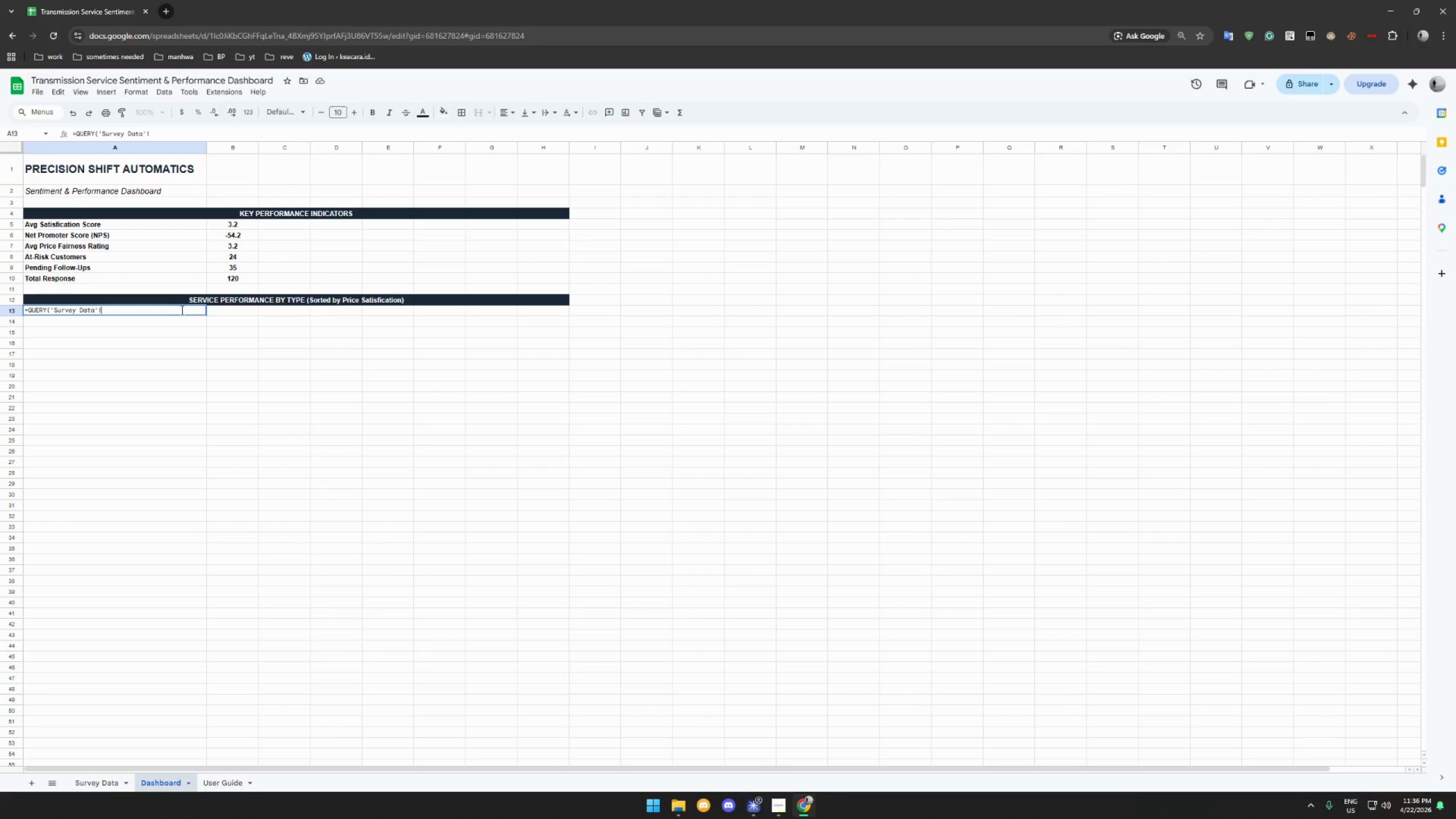 
type(a1:a1)
key(Backspace)
key(Backspace)
type(0)
key(Backspace)
type(o121,"SELECT")
key(Backspace)
type( C,C)
key(Backspace)
type( Co)
key(Backspace)
type(OPU)
key(Backspace)
key(Backspace)
type(UNT(A), AVG(G), AVG(H), AVG(I), AVG(M), AVG(J) )
key(Backspace)
type(, WHERE A IS NOT A NULL GROUP B)
key(Backspace)
type(BY C ORDER BY AVG(I) ASC LABEL C'Serv)
key(Backspace)
key(Backspace)
key(Backspace)
type(urvey Data')
 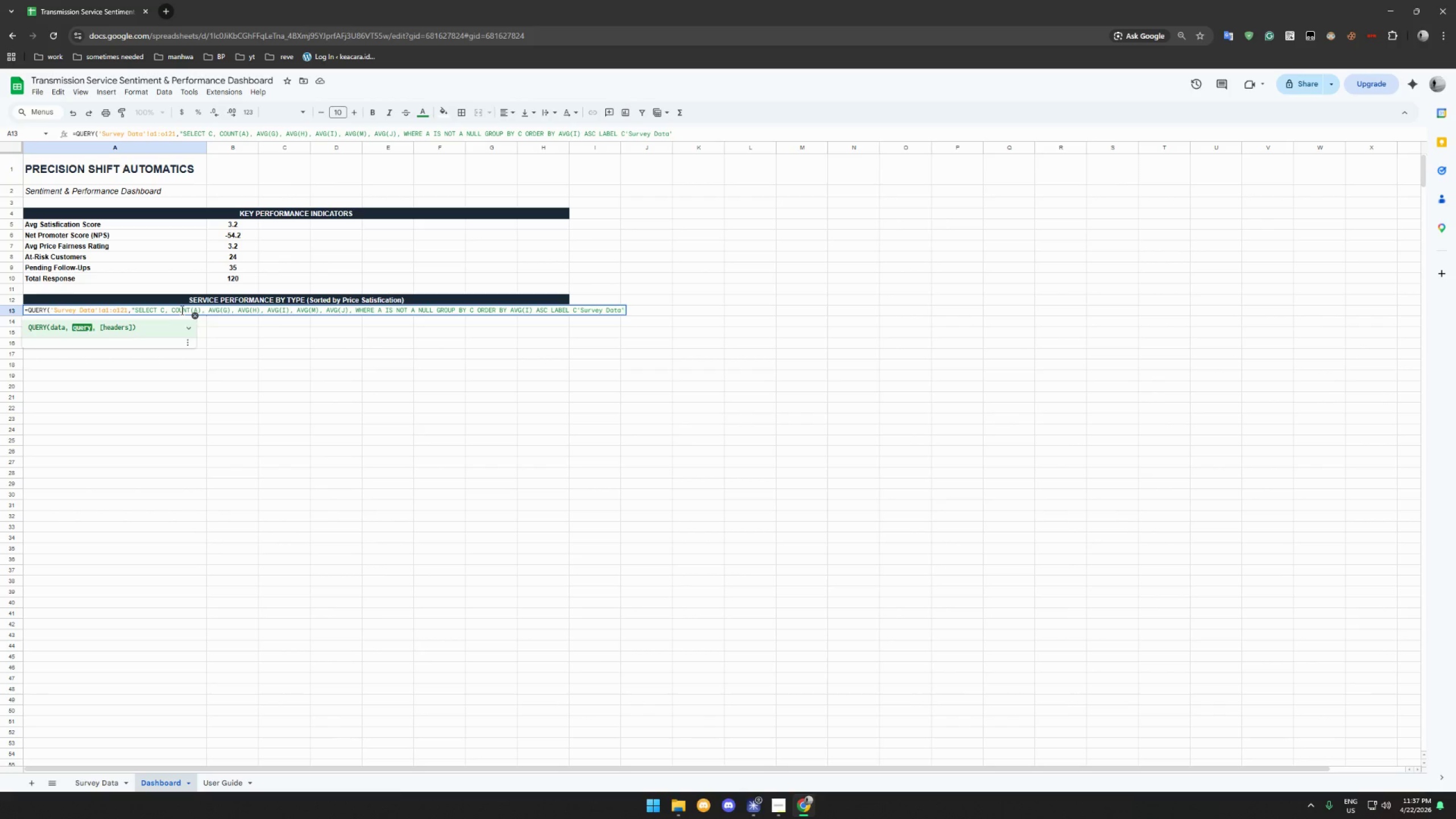 
left_click([578, 309])
 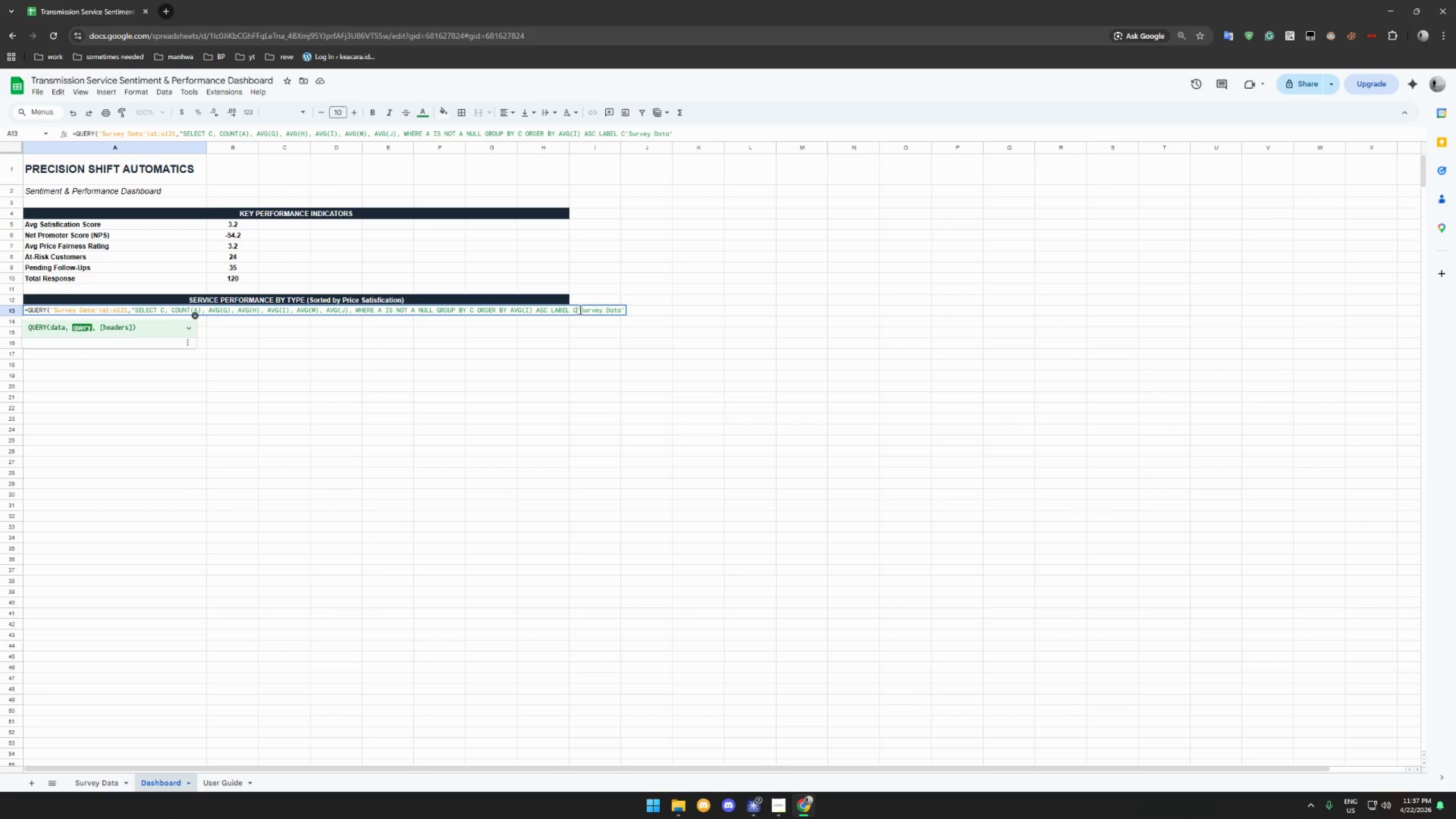 
key(Space)
 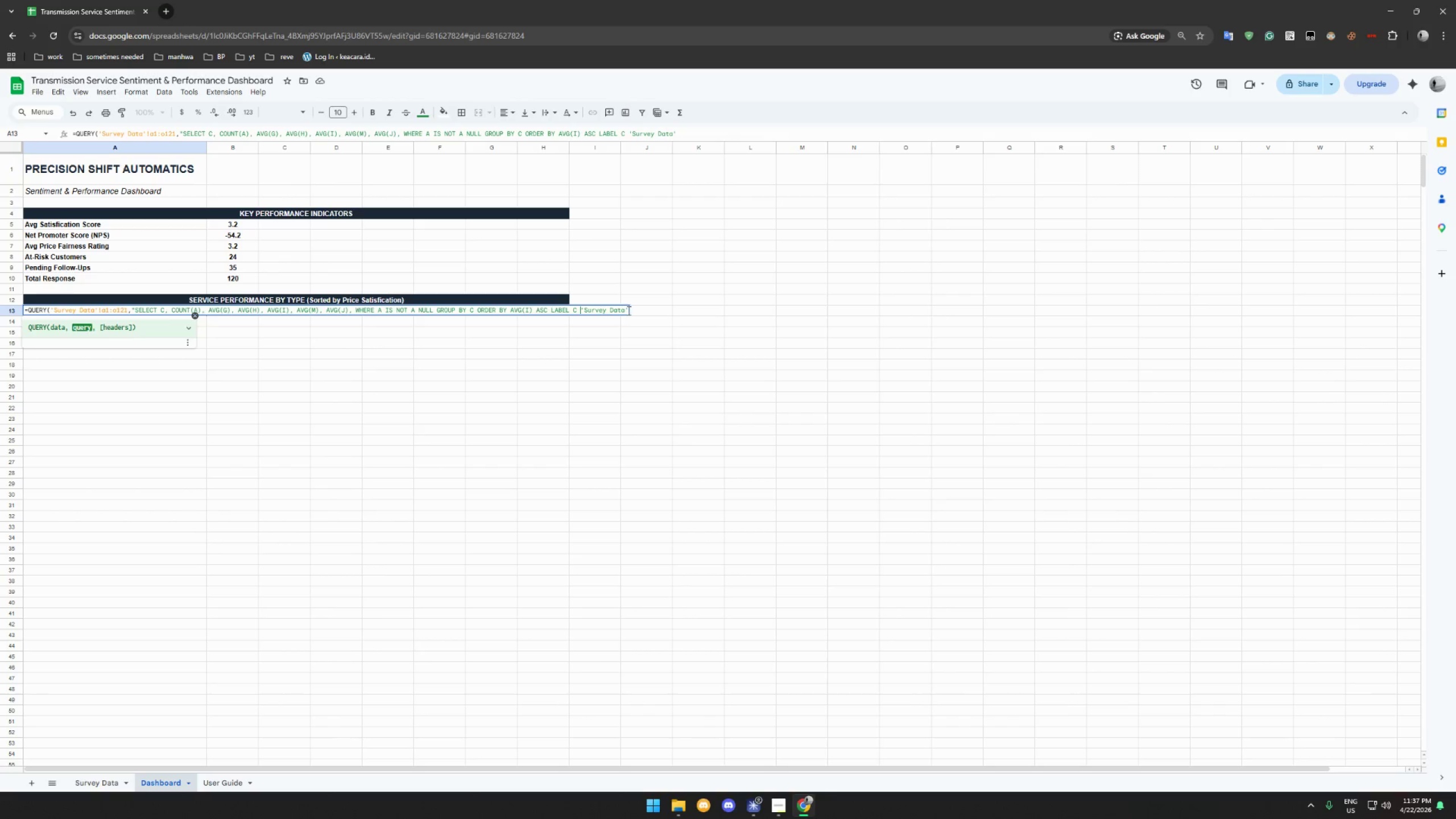 
left_click([628, 311])
 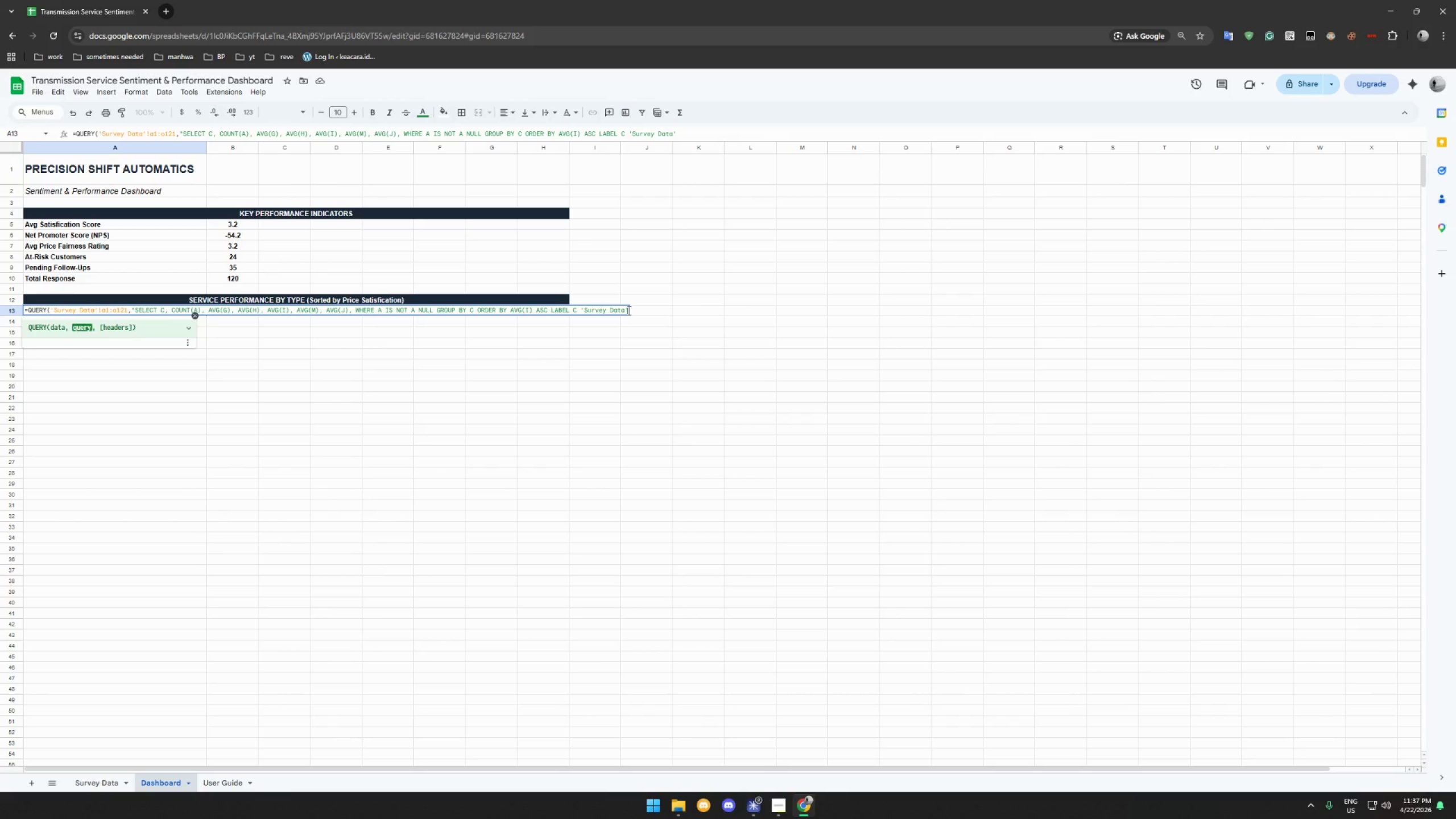 
key(Backspace)
key(Backspace)
key(Backspace)
key(Backspace)
key(Backspace)
key(Backspace)
key(Backspace)
key(Backspace)
key(Backspace)
key(Backspace)
key(Backspace)
type(ervice Type', COUNT(a)
key(Backspace)
type(A))
 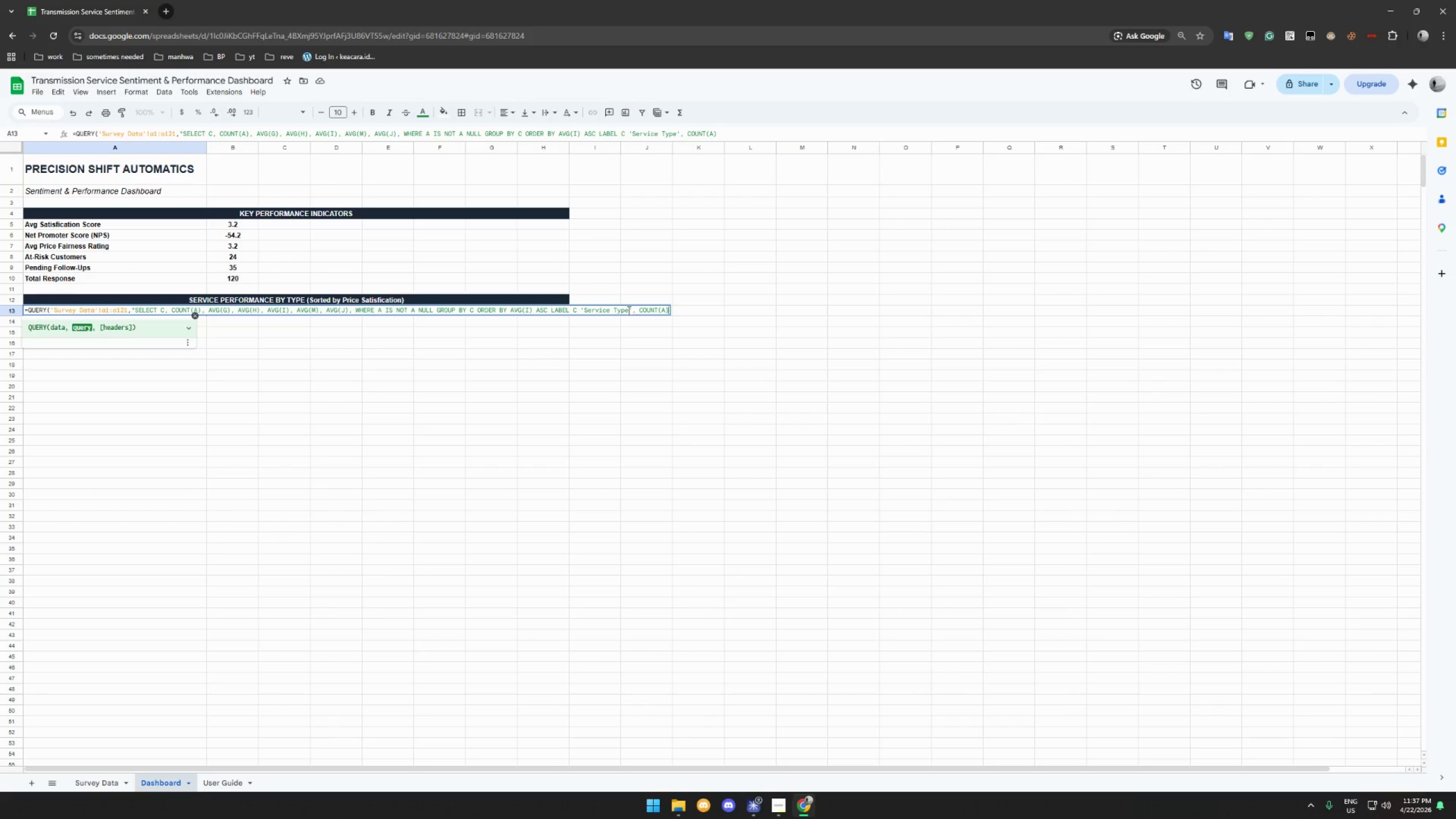 
wait(5.03)
 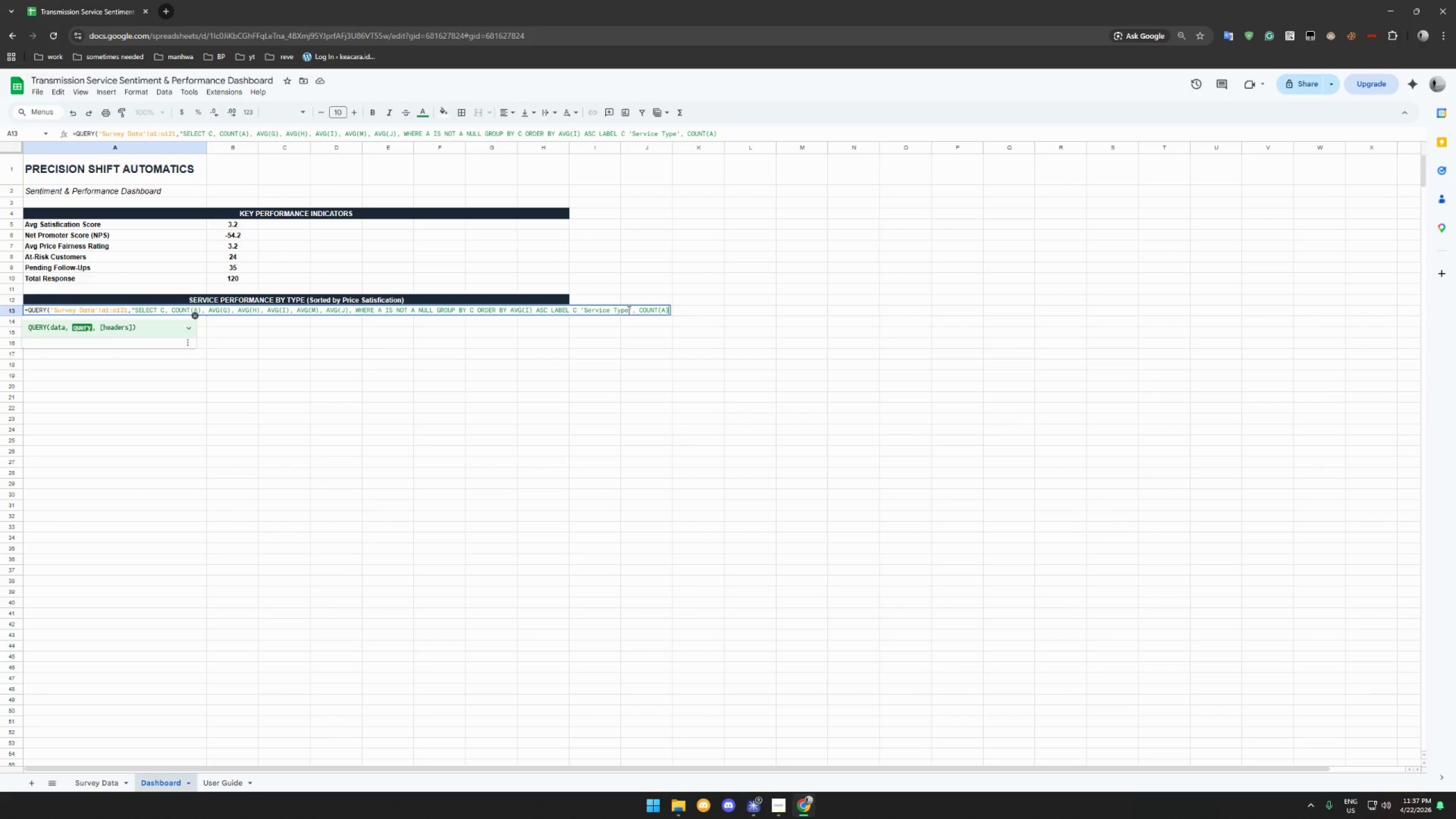 
type( ' Response')
 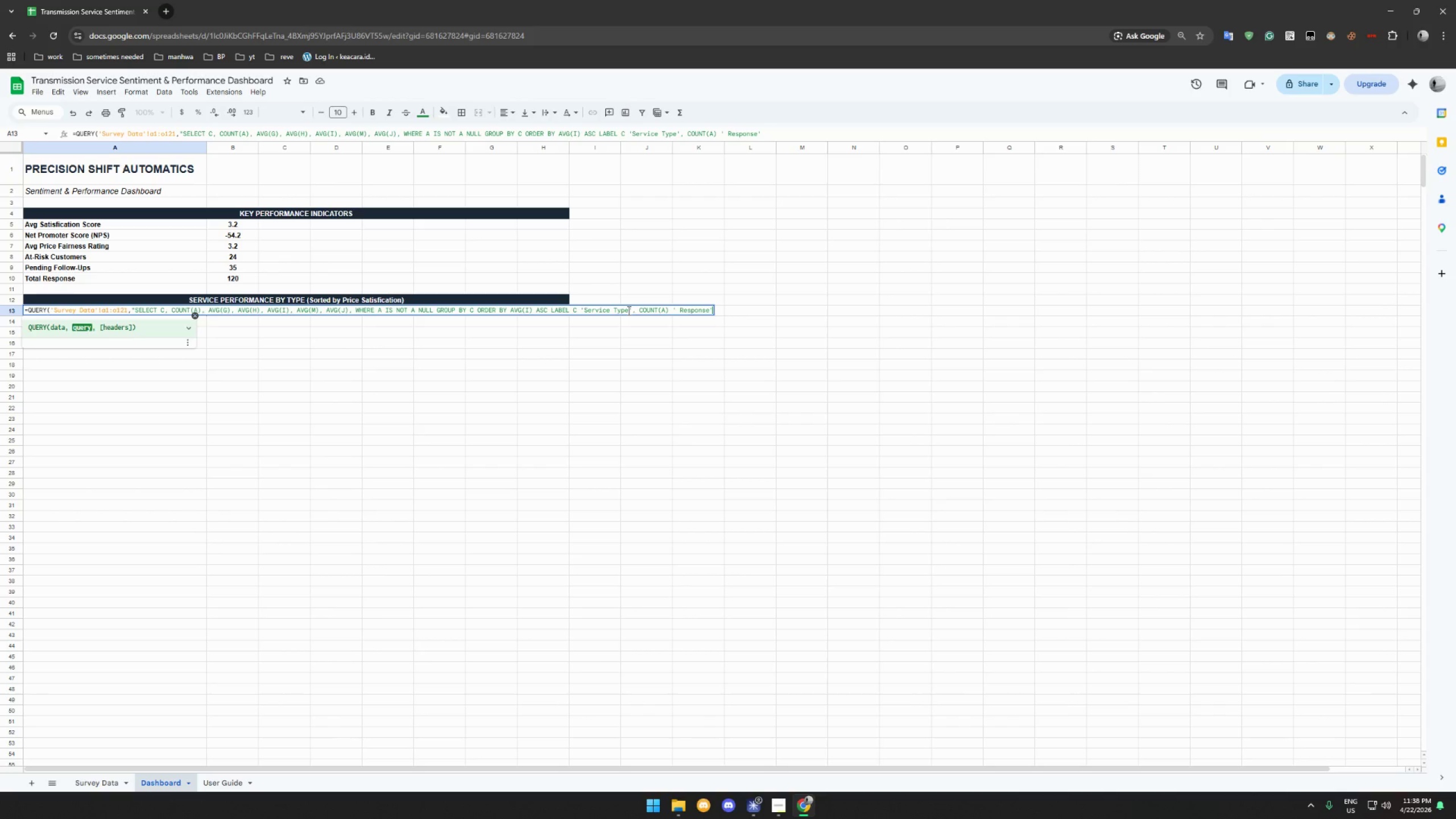 
left_click([679, 308])
 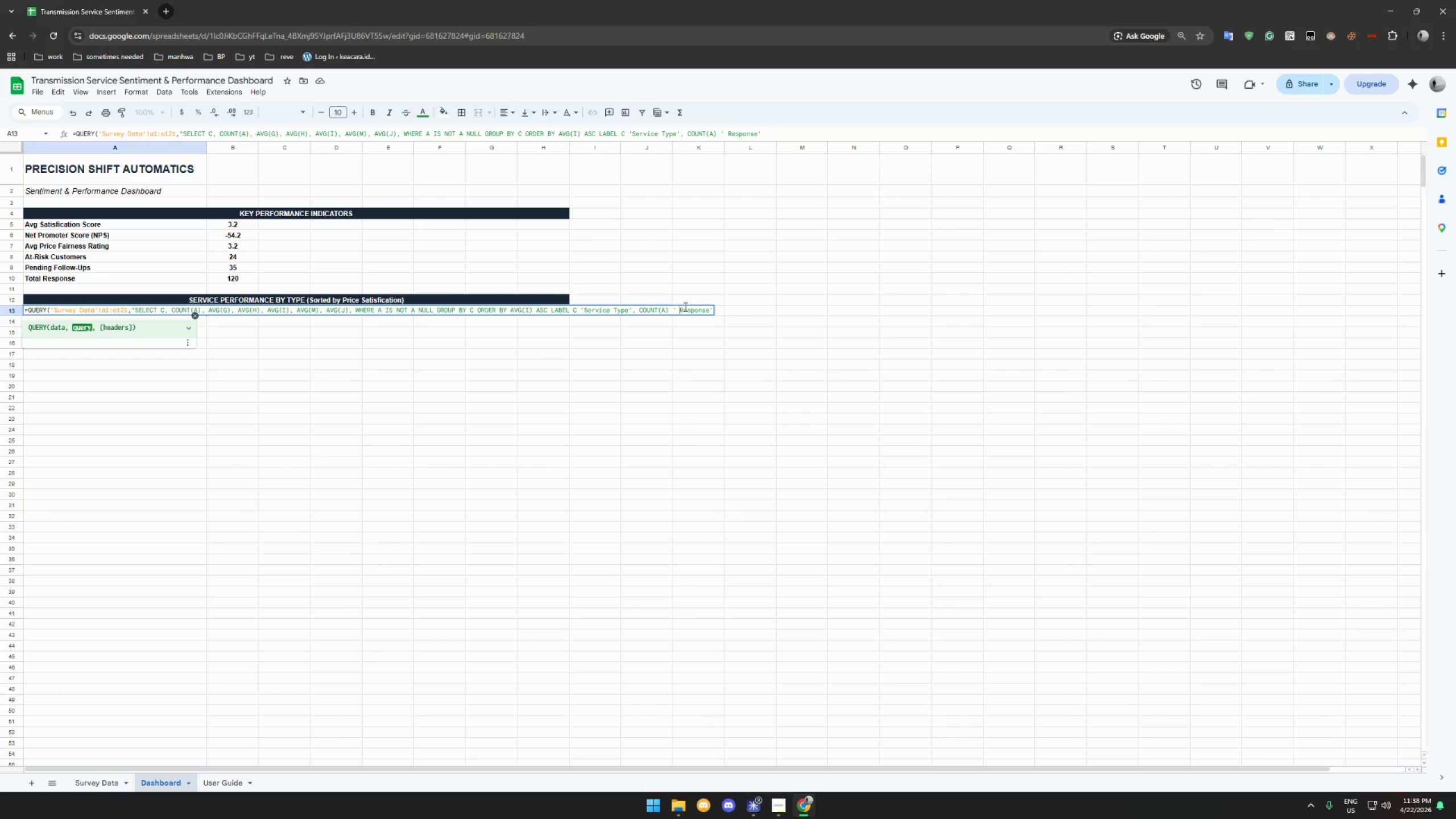 
key(Backspace)
 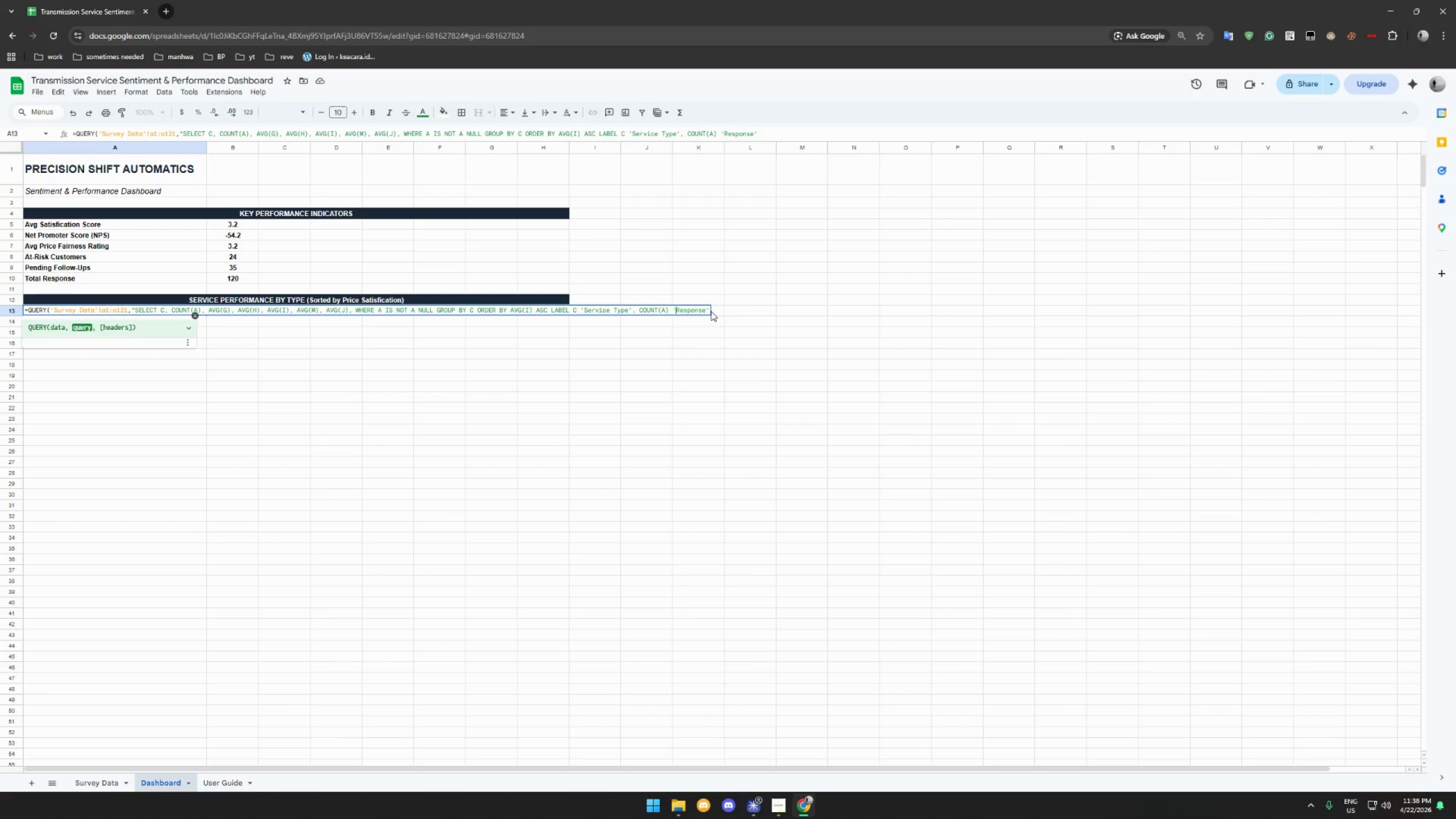 
left_click([711, 311])
 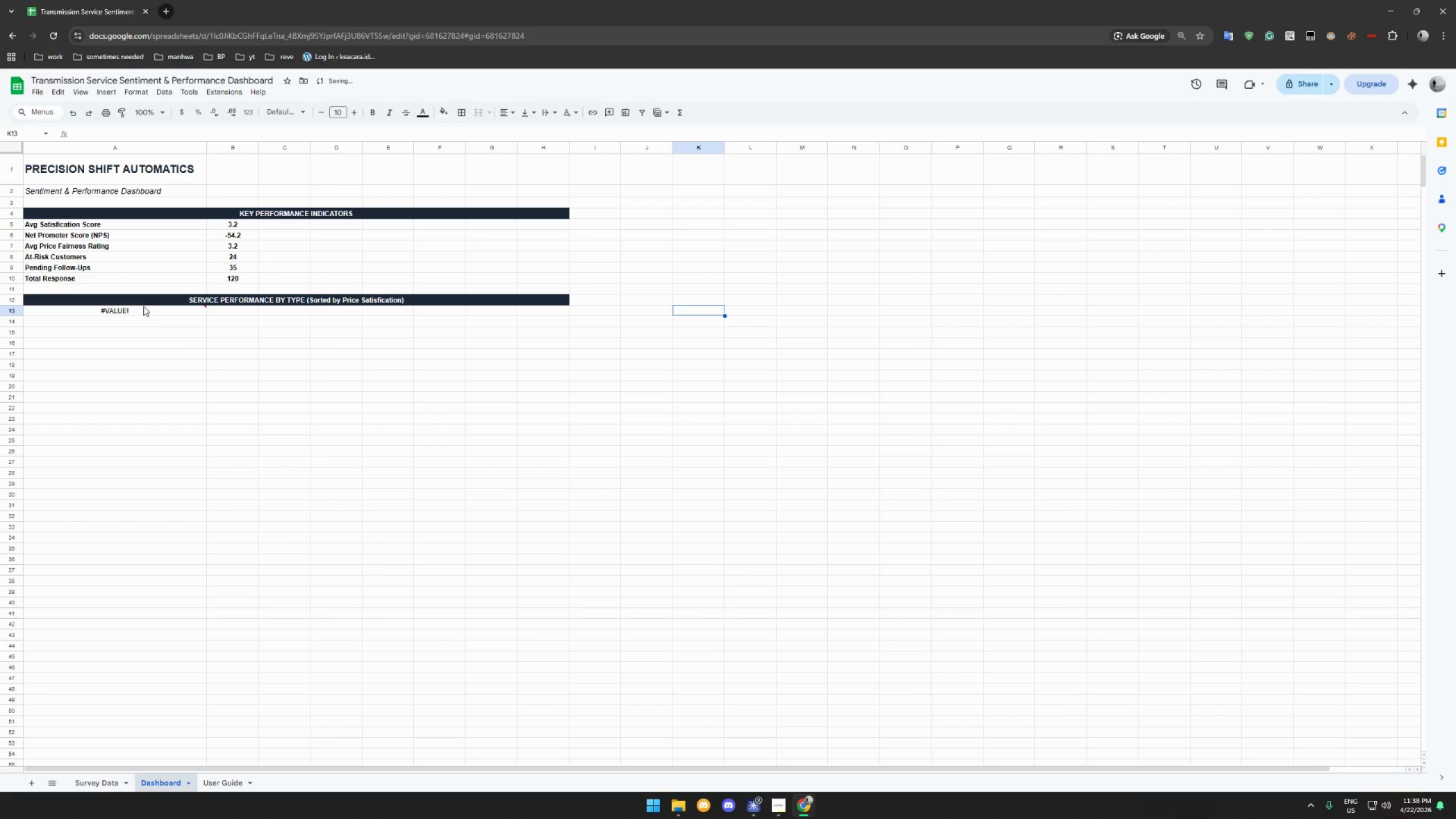 
left_click([143, 312])
 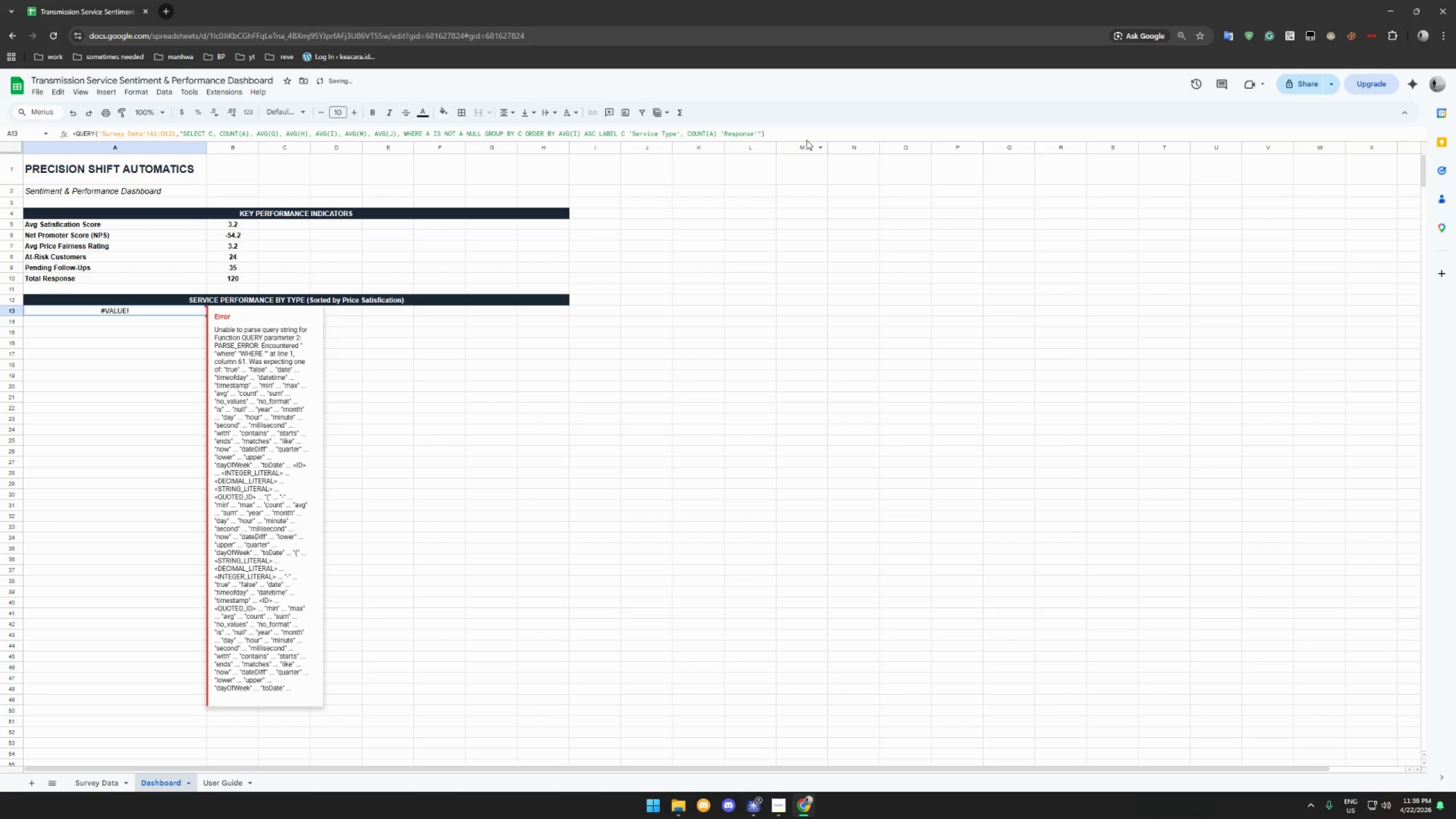 
left_click([803, 136])
 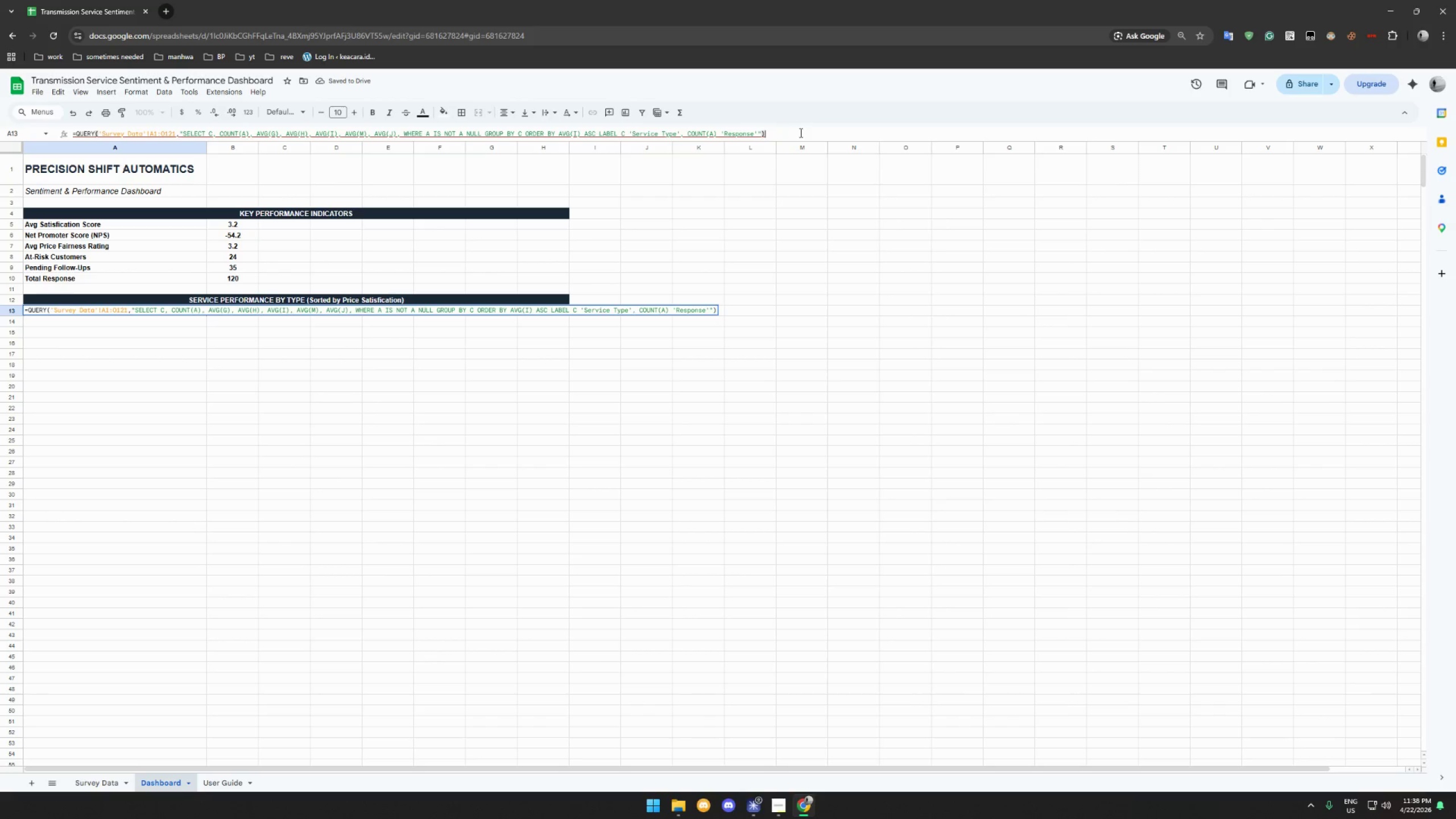 
key(Backspace)
 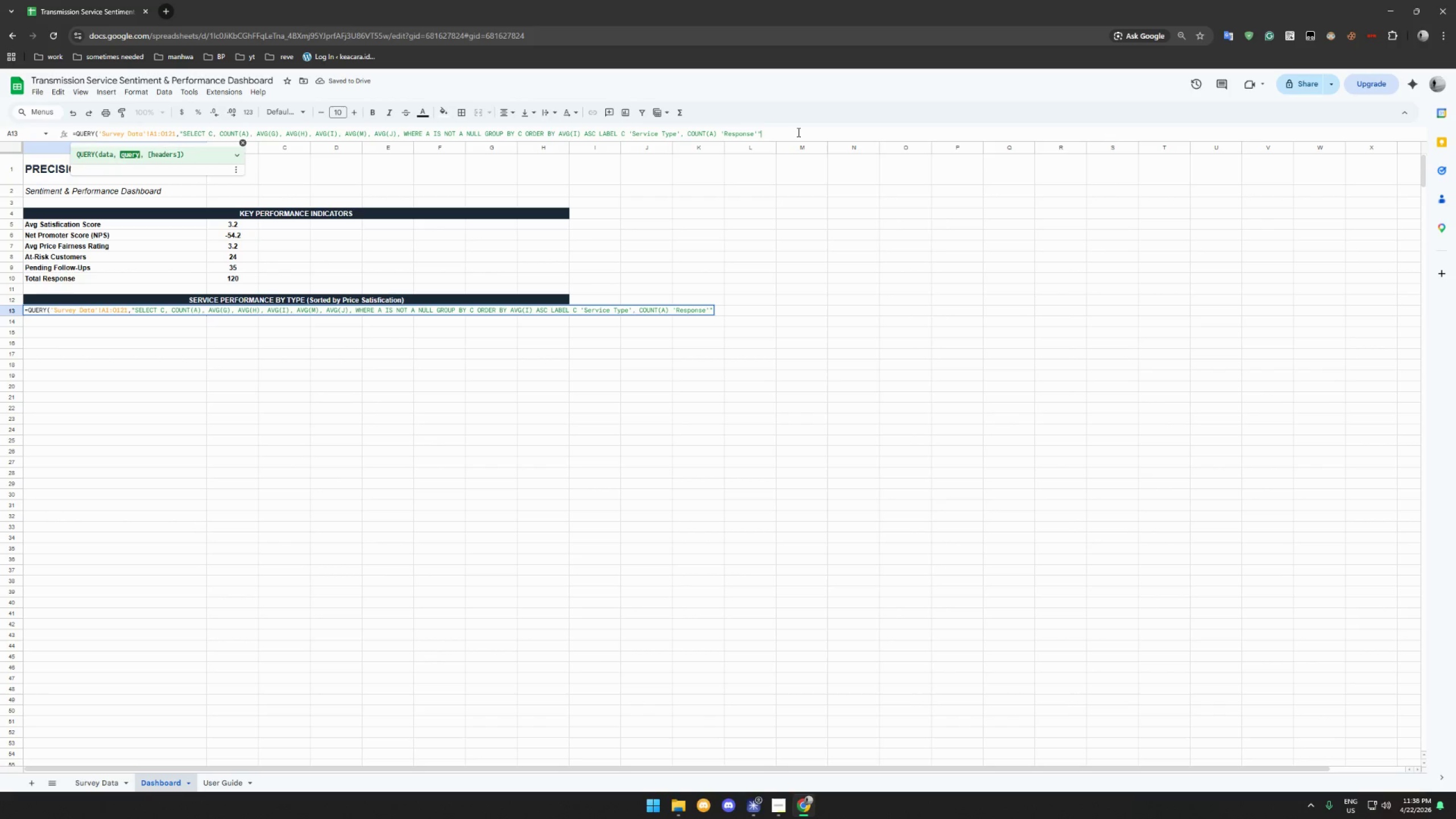 
key(Backspace)
 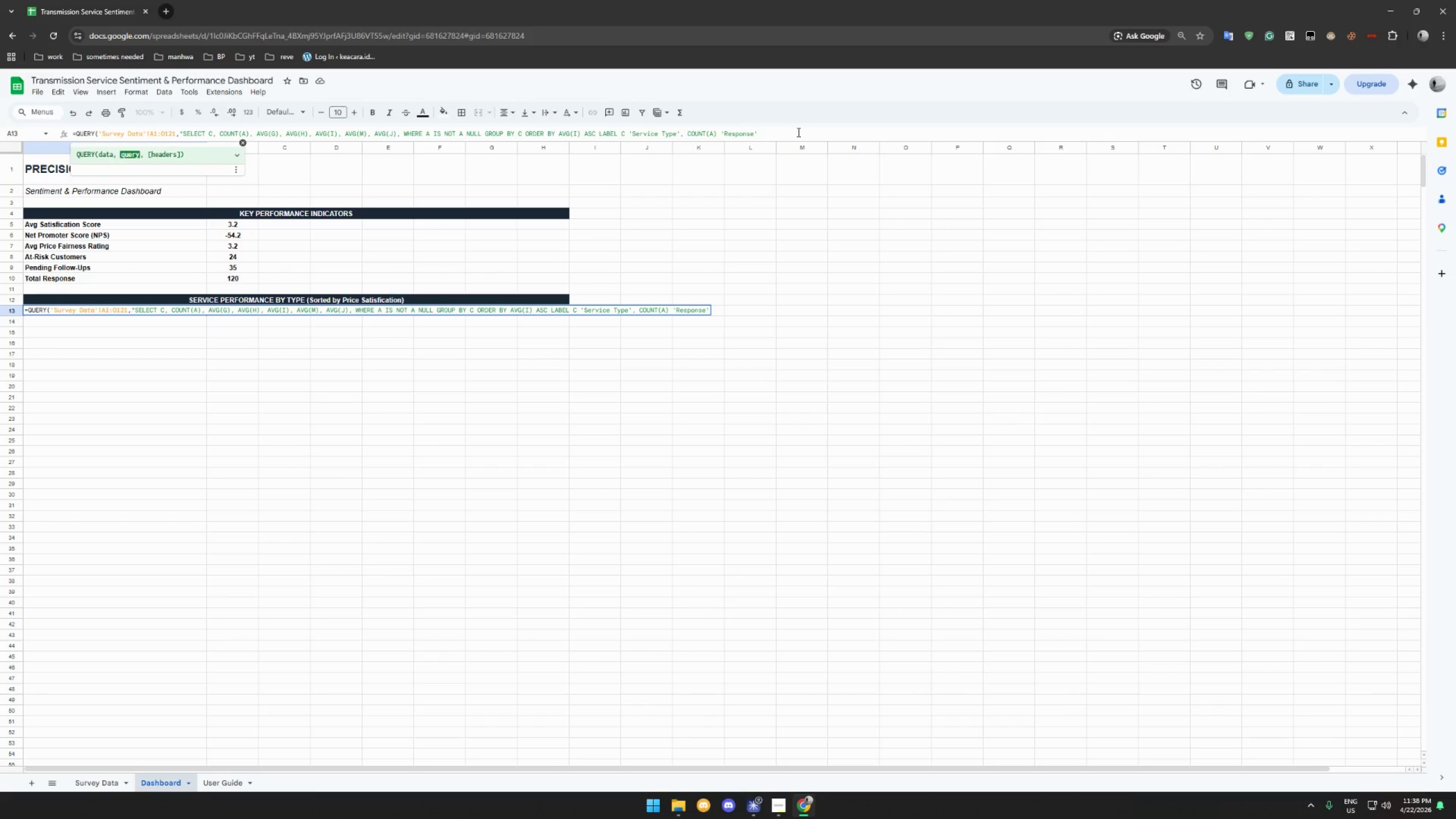 
key(Backspace)
type(s' )
key(Backspace)
type(, AVG)
 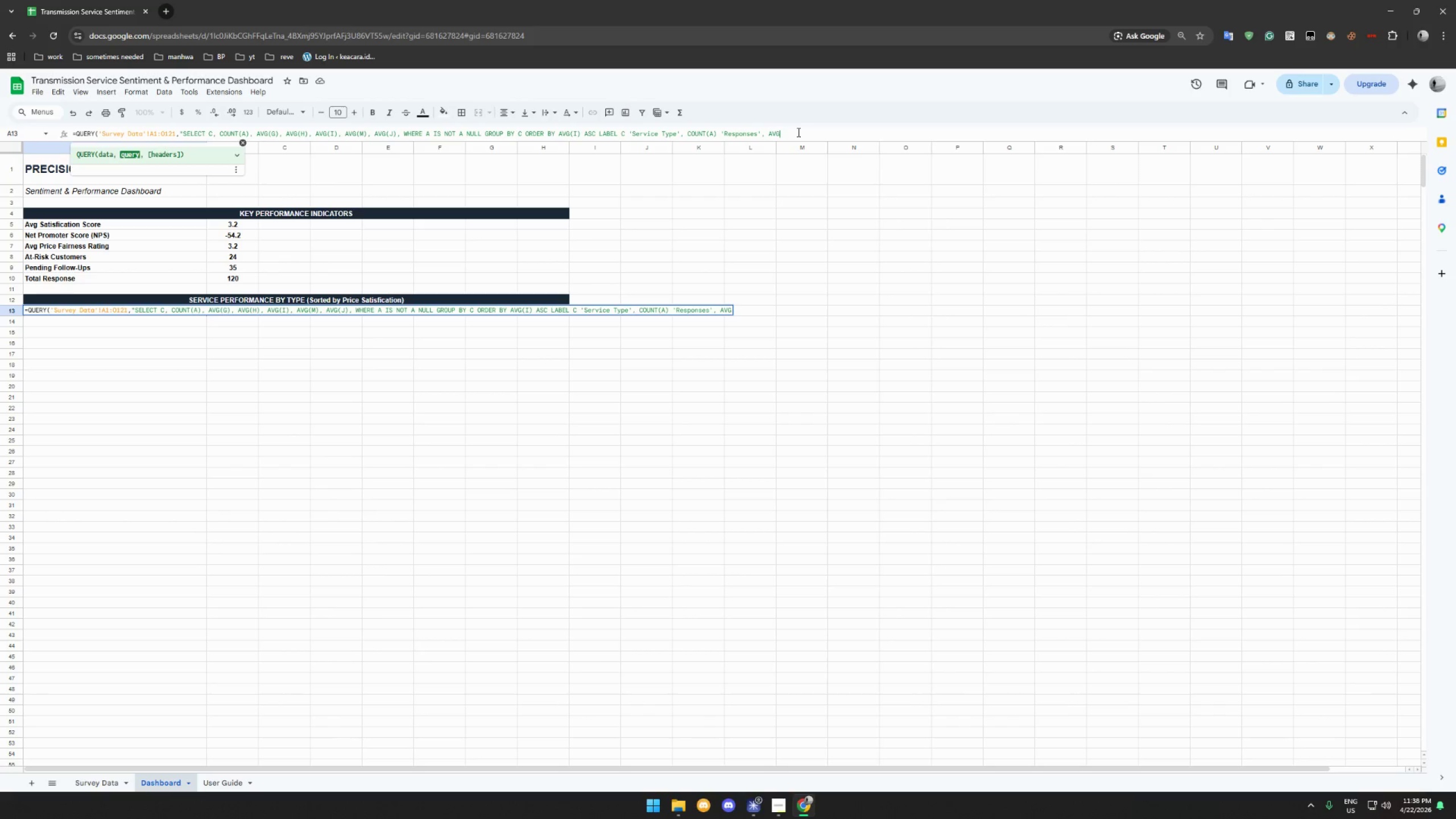 
type((G) )
key(Backspace)
type(, )
key(Backspace)
key(Backspace)
type( ' )
key(Backspace)
type(Avg Technical', ACG()
key(Backspace)
key(Backspace)
key(Backspace)
type(VG(H) ' Avg Communication', AVG(I) 'Avg Price Fairness' )
key(Backspace)
type(, AVG(M) 'Avg Satisf)
key(Backspace)
type(catio)
key(Backspace)
key(Backspace)
key(Backspace)
key(Backspace)
key(Backspace)
type(faction)
 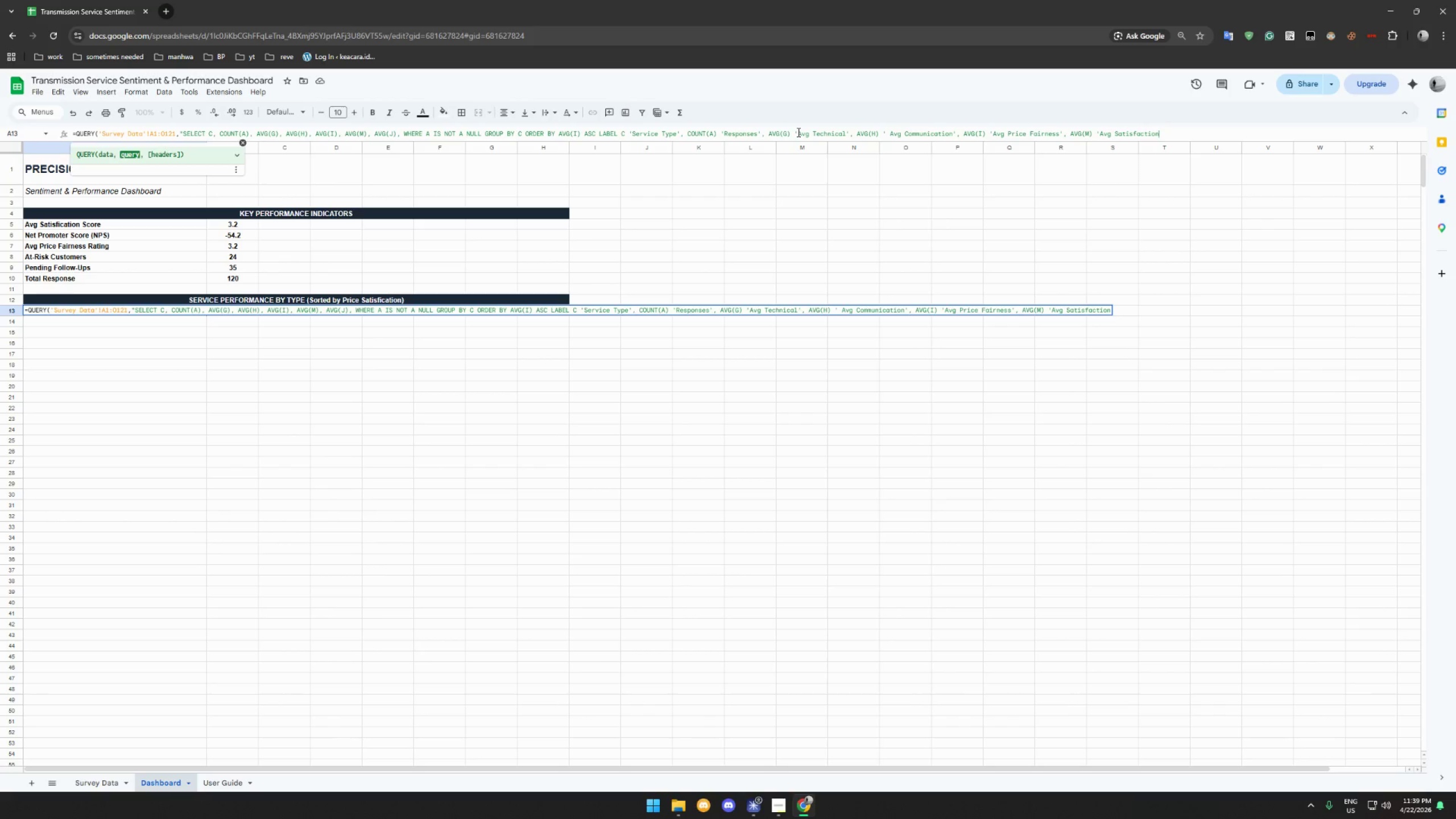 
type(', AVG(J) ' Avg)
key(Backspace)
key(Backspace)
key(Backspace)
key(Backspace)
type(Avg )
key(Backspace)
type( Recommend'"))
 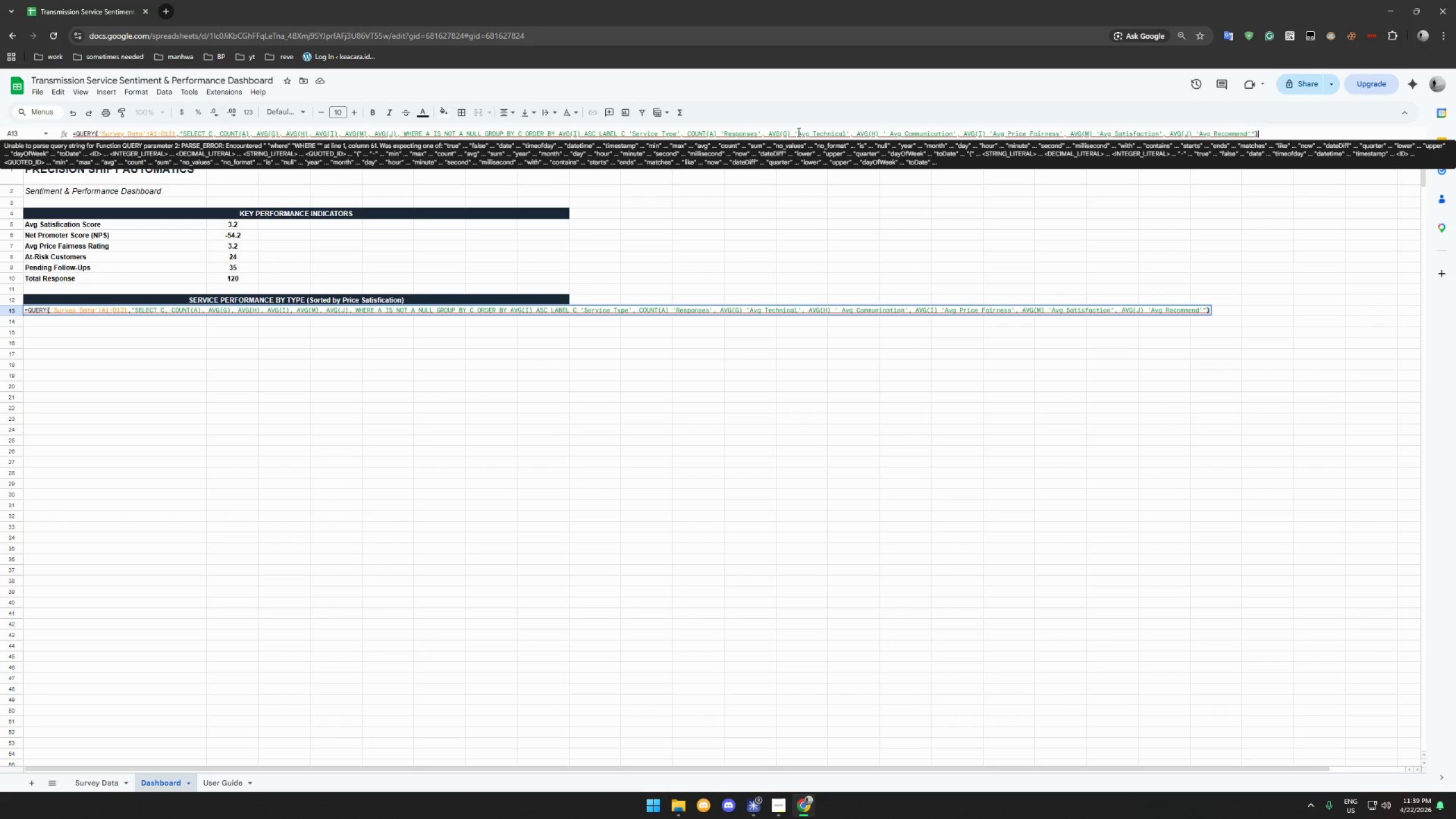 
key(Enter)
 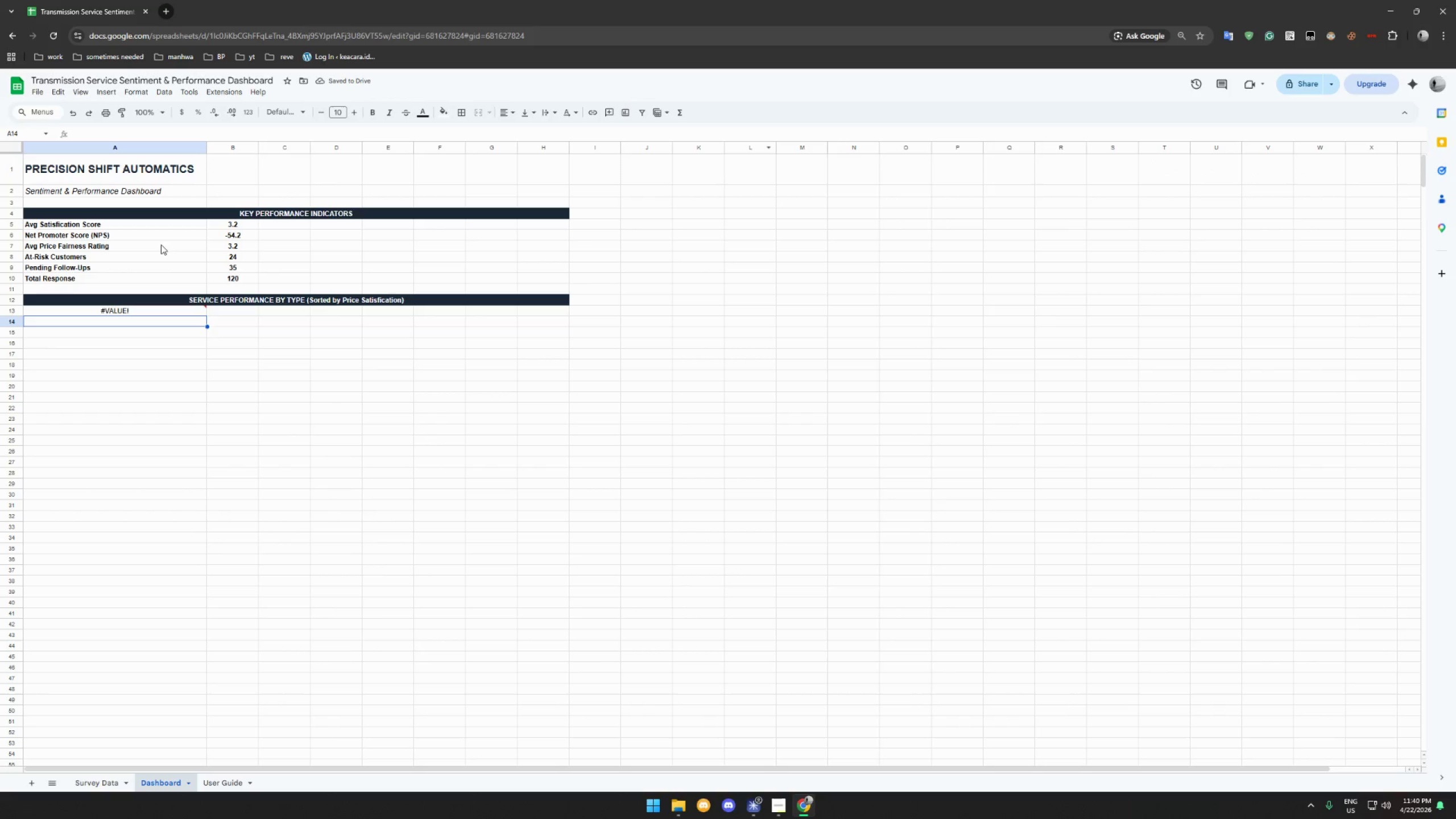 
left_click([158, 309])
 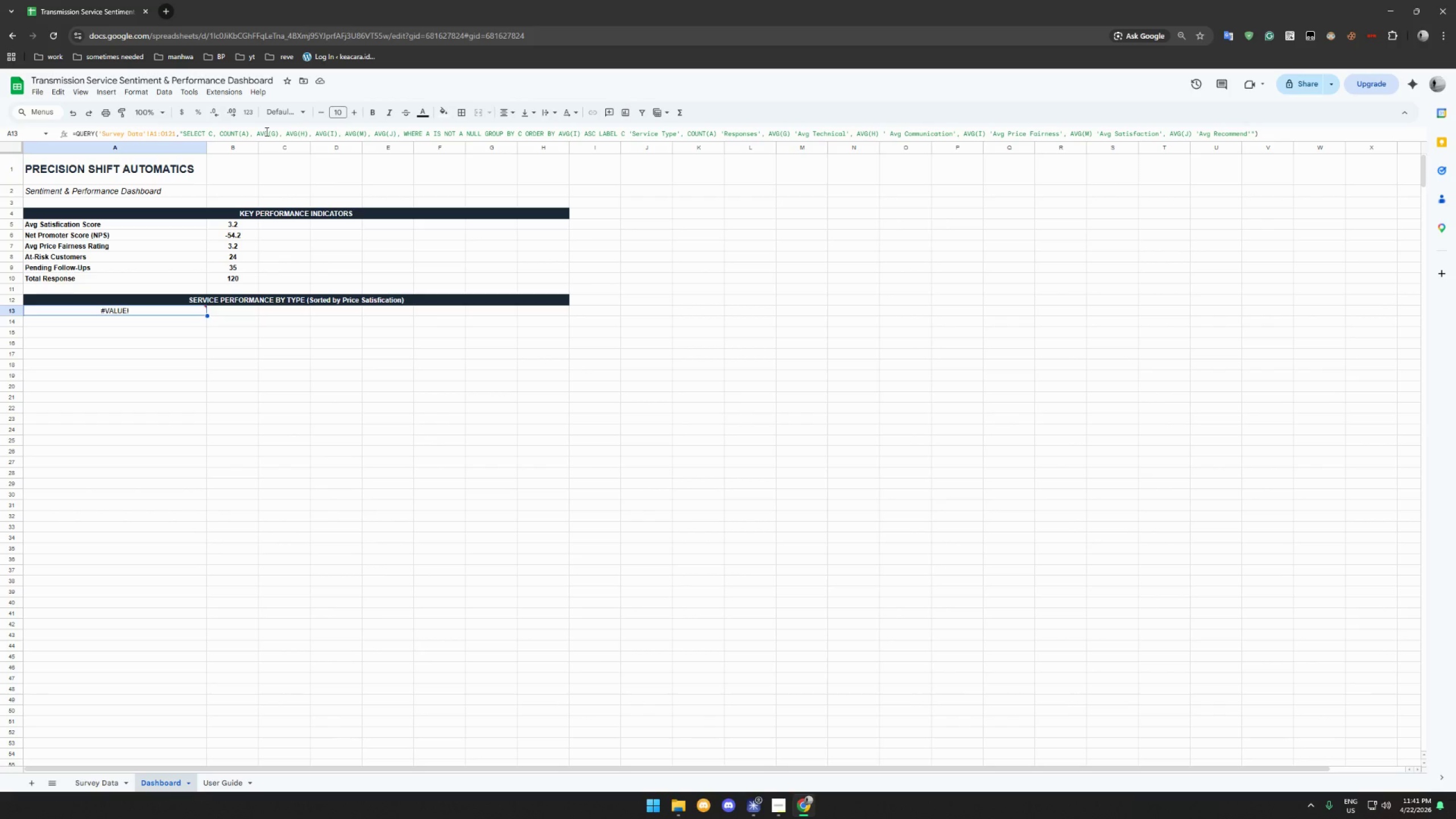 
wait(74.84)
 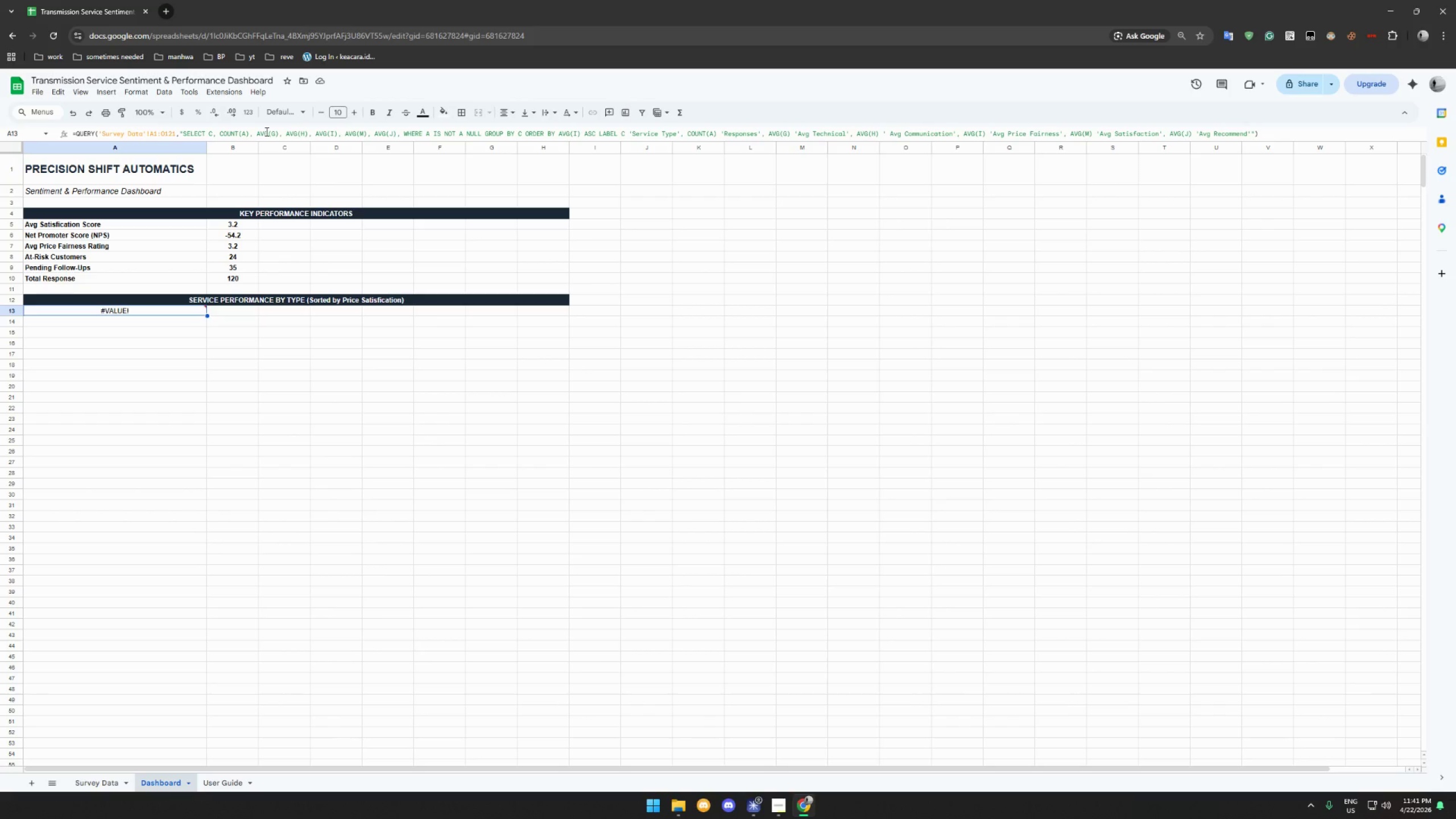 
left_click([168, 313])
 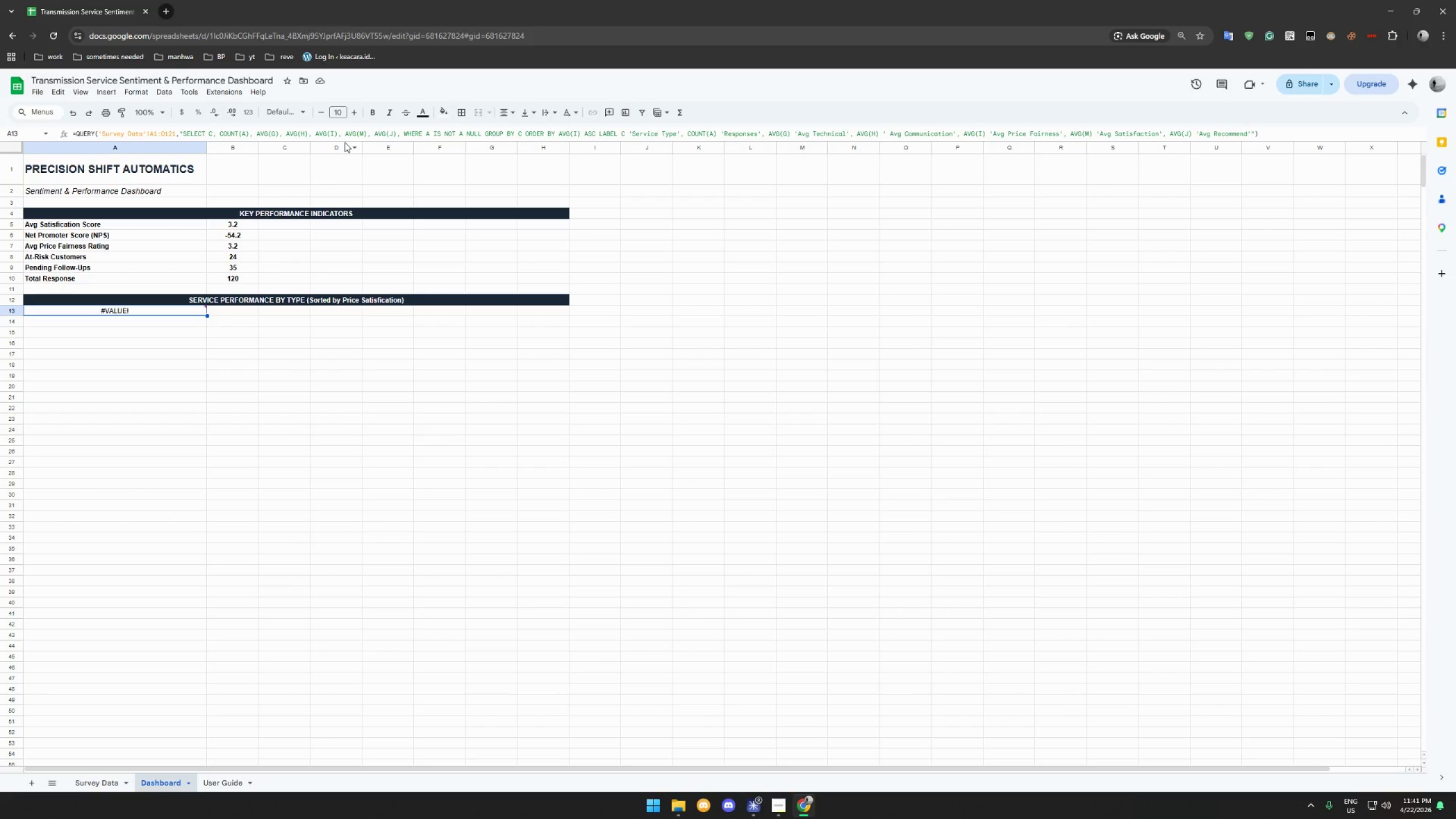 
wait(16.97)
 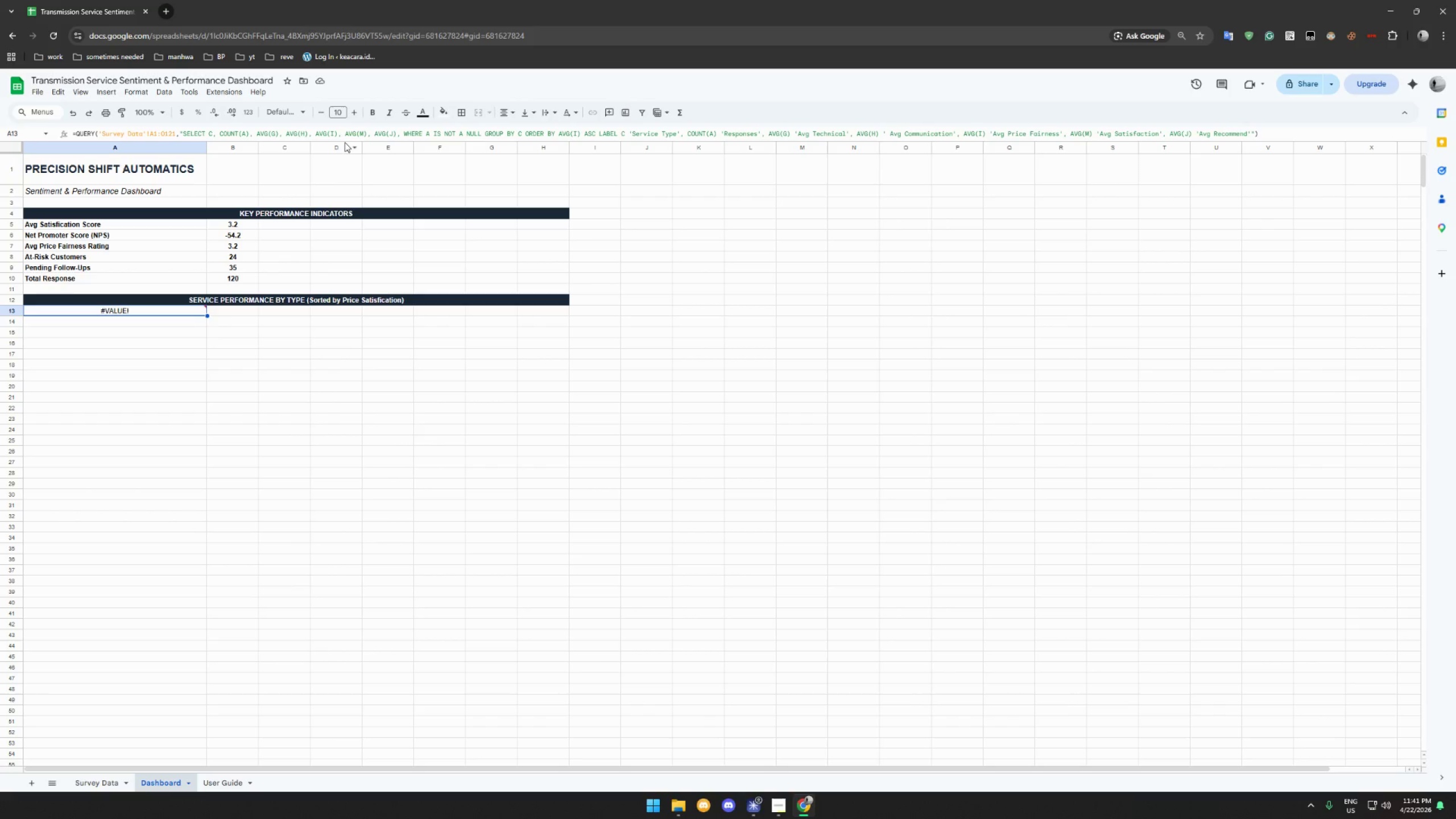 
left_click([400, 133])
 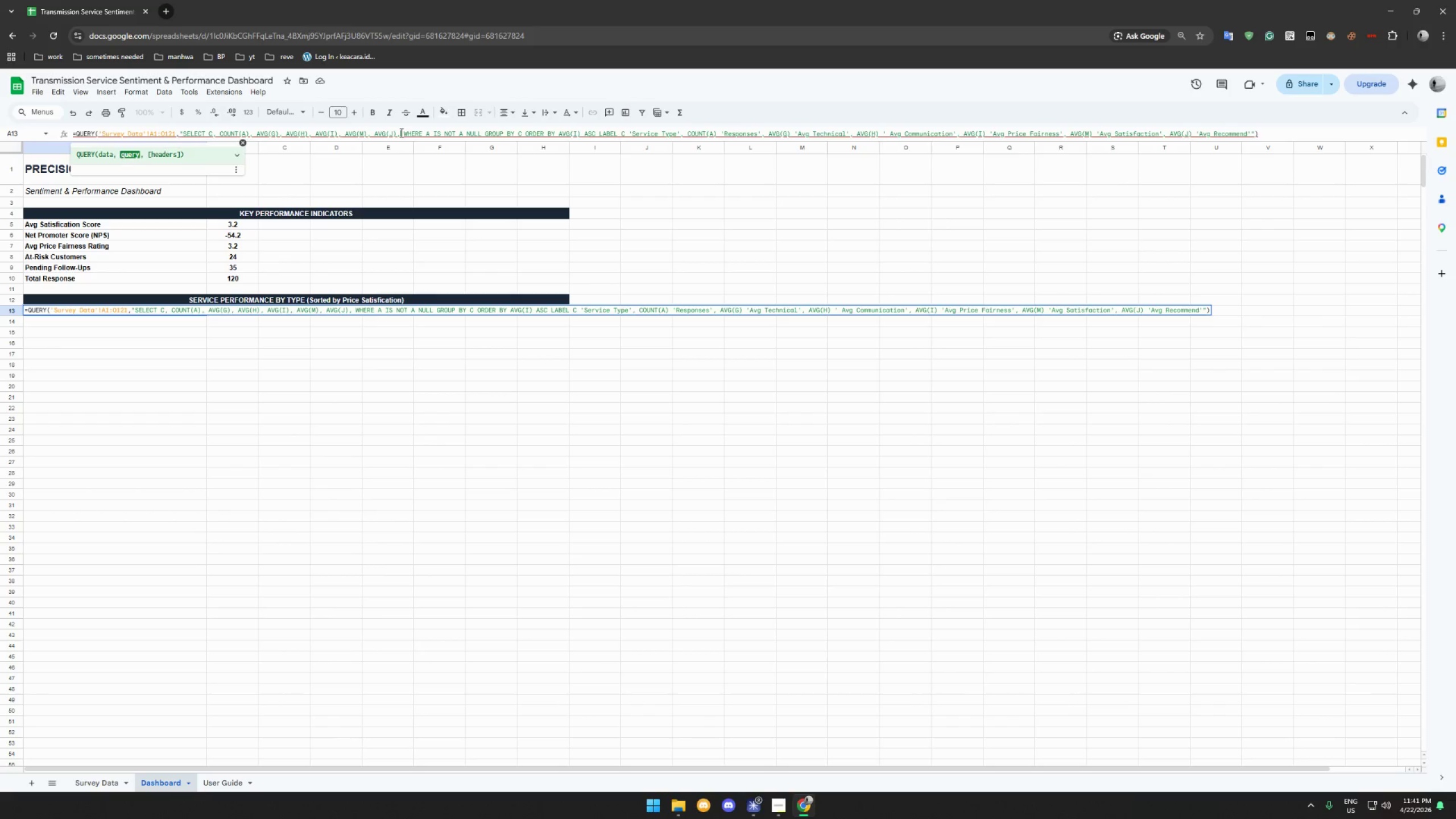 
key(Backspace)
 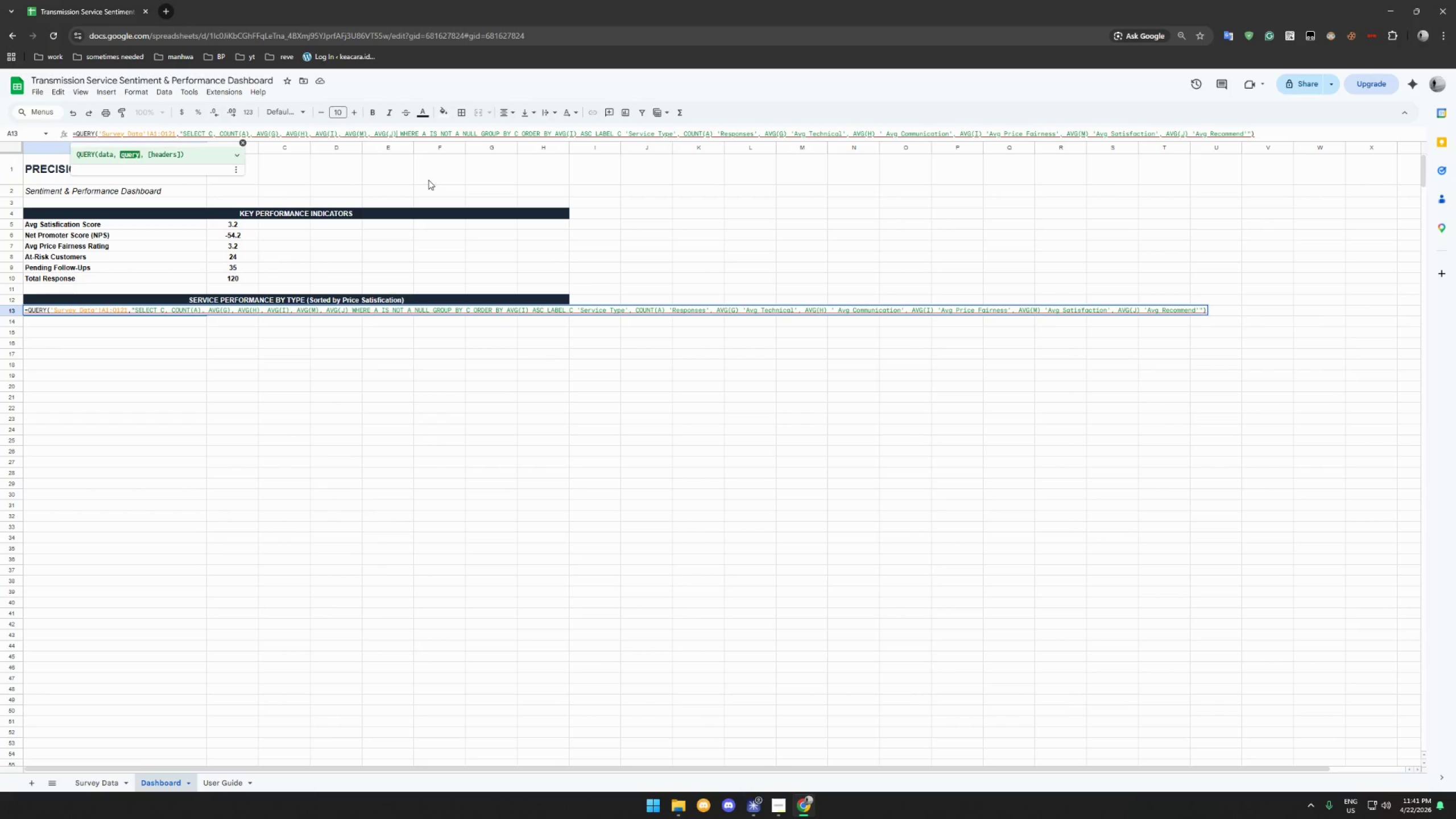 
wait(7.08)
 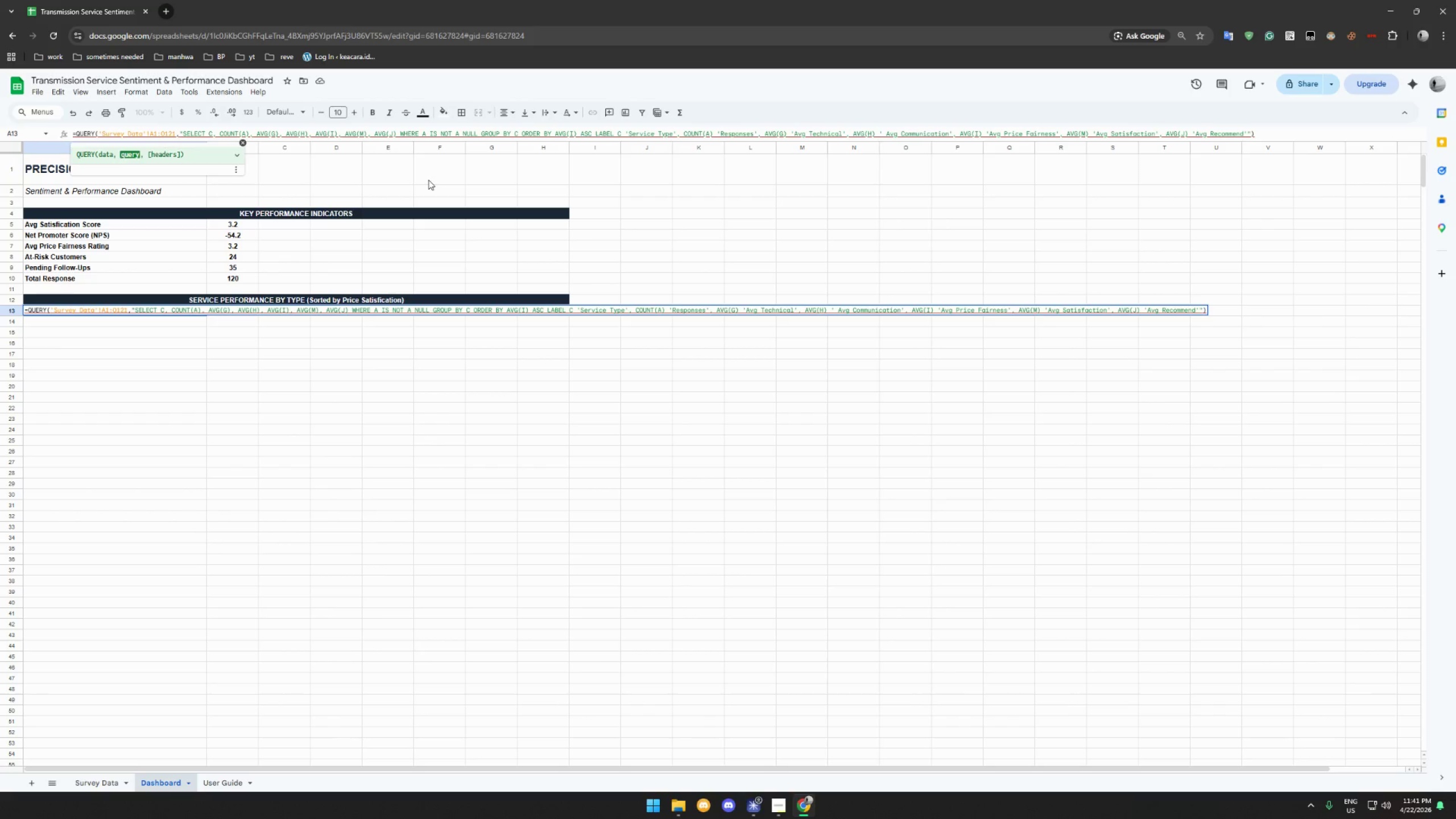 
key(Enter)
 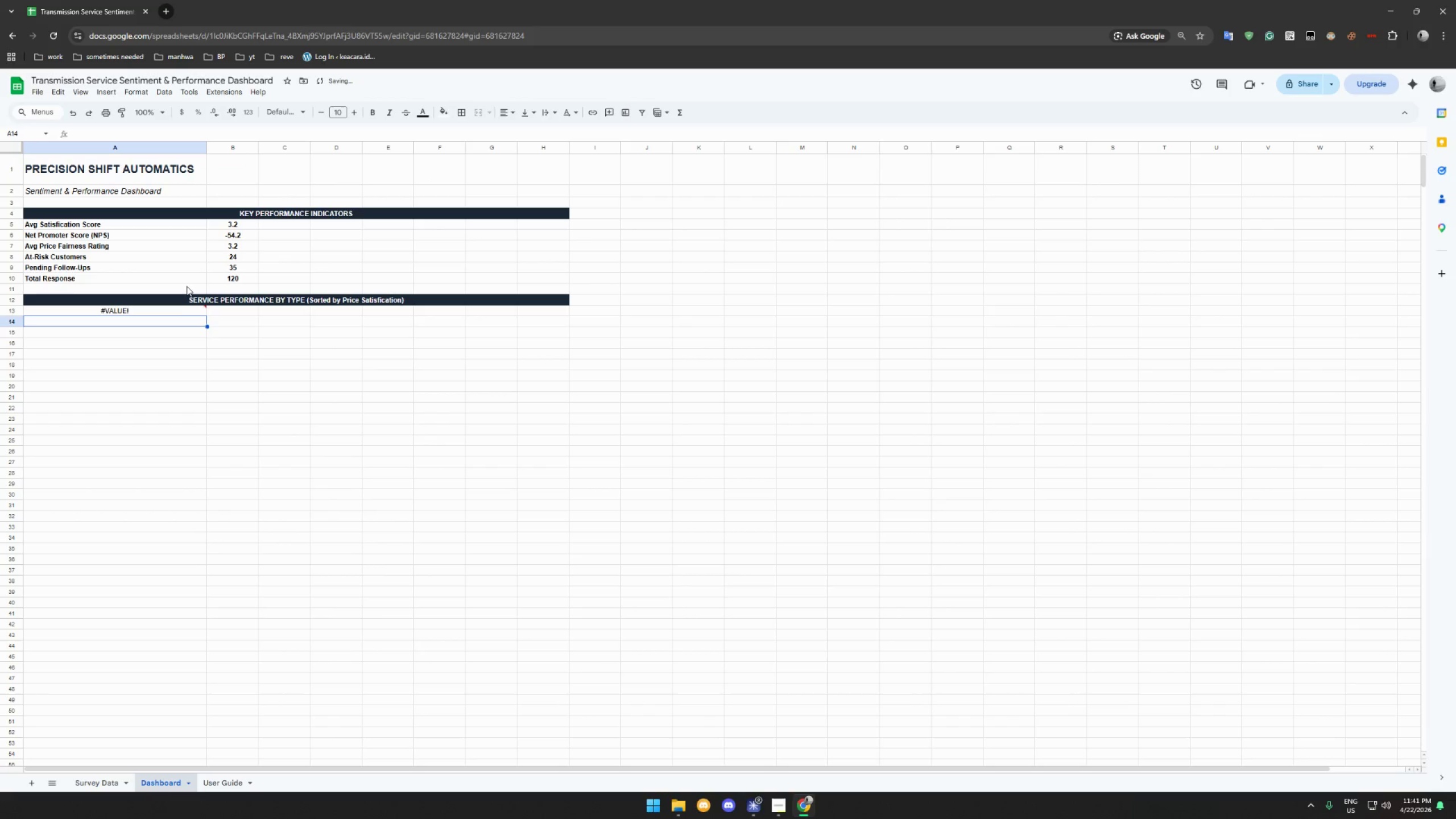 
left_click([171, 312])
 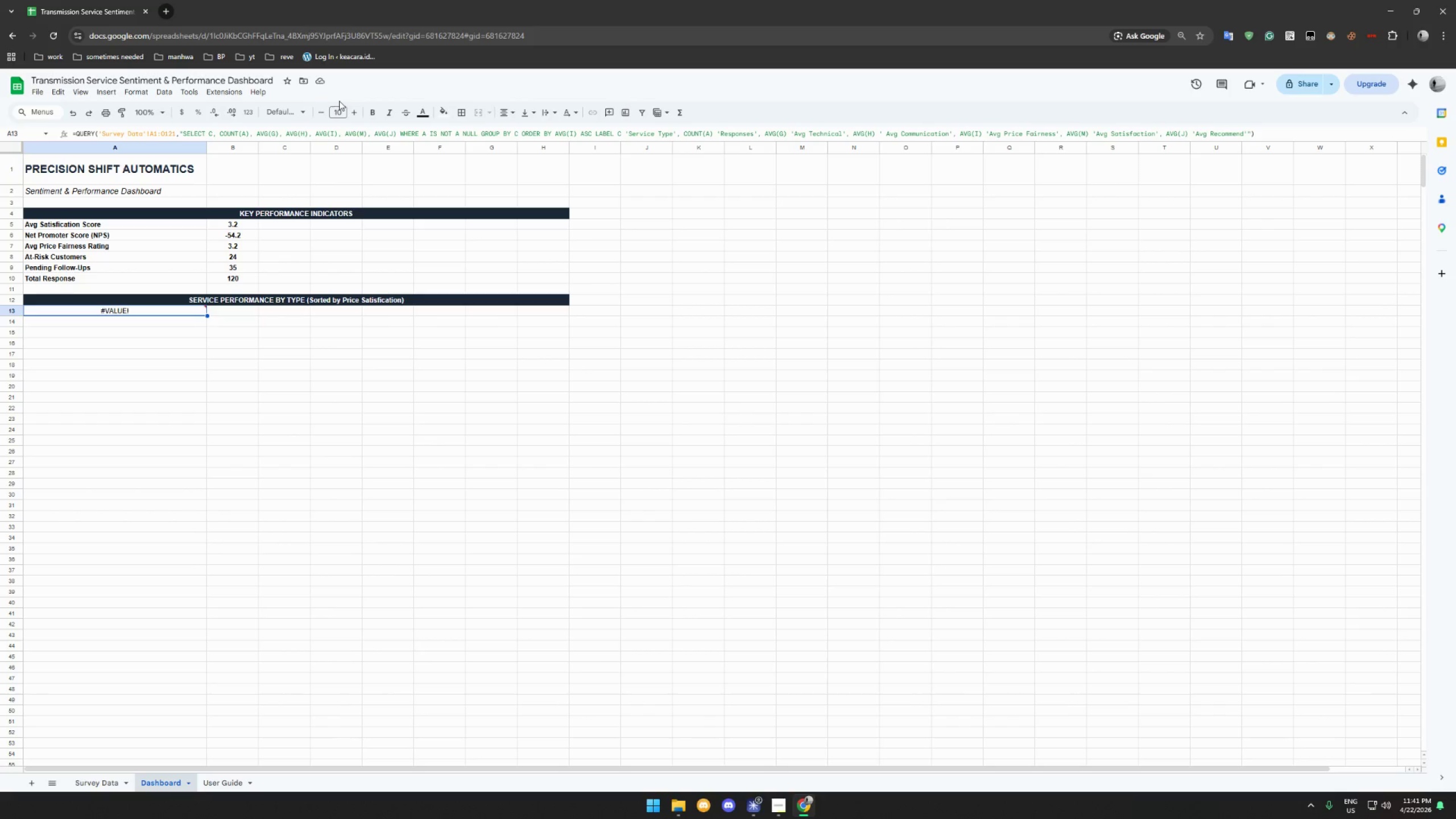 
wait(20.45)
 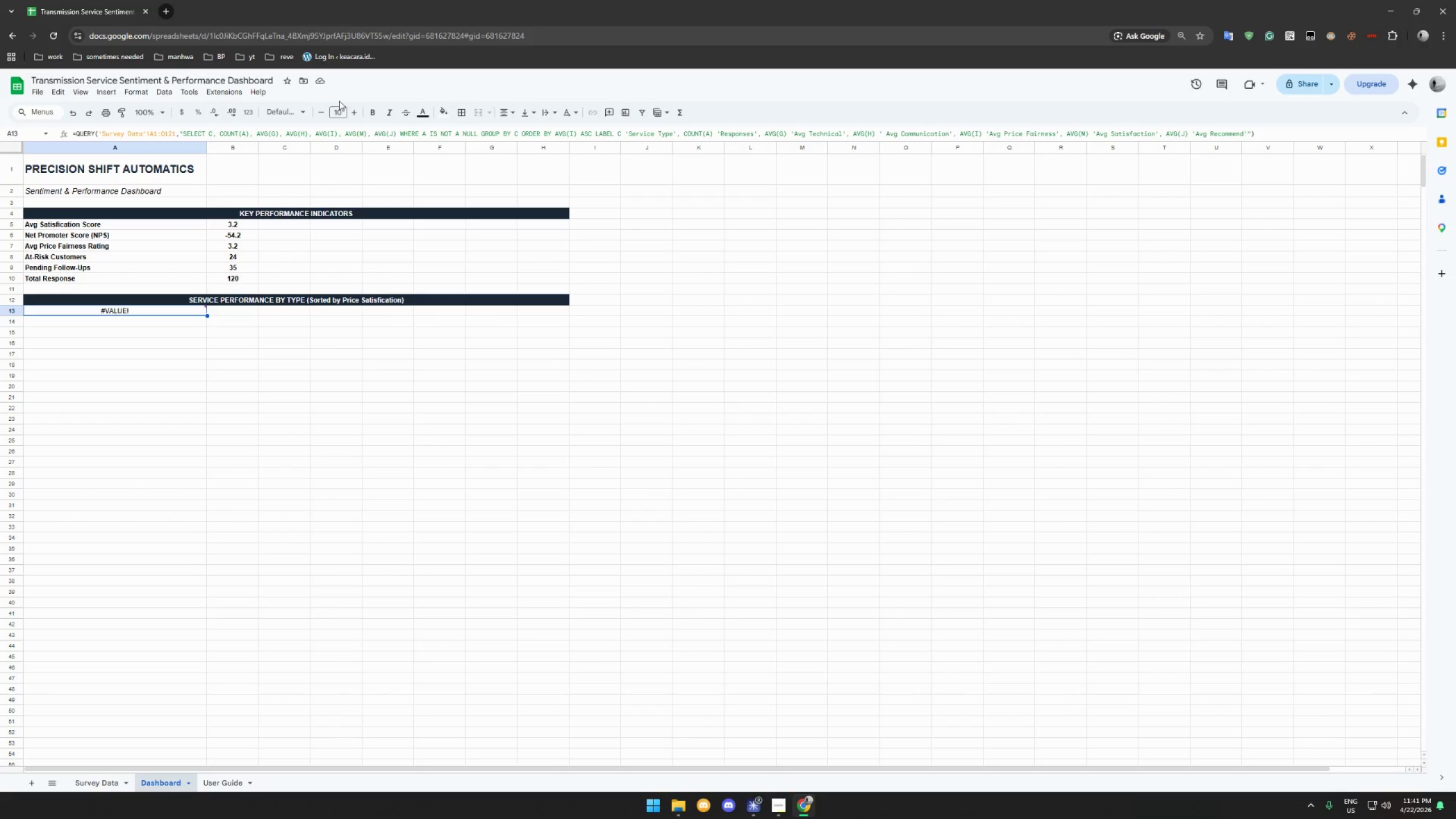 
double_click([175, 313])
 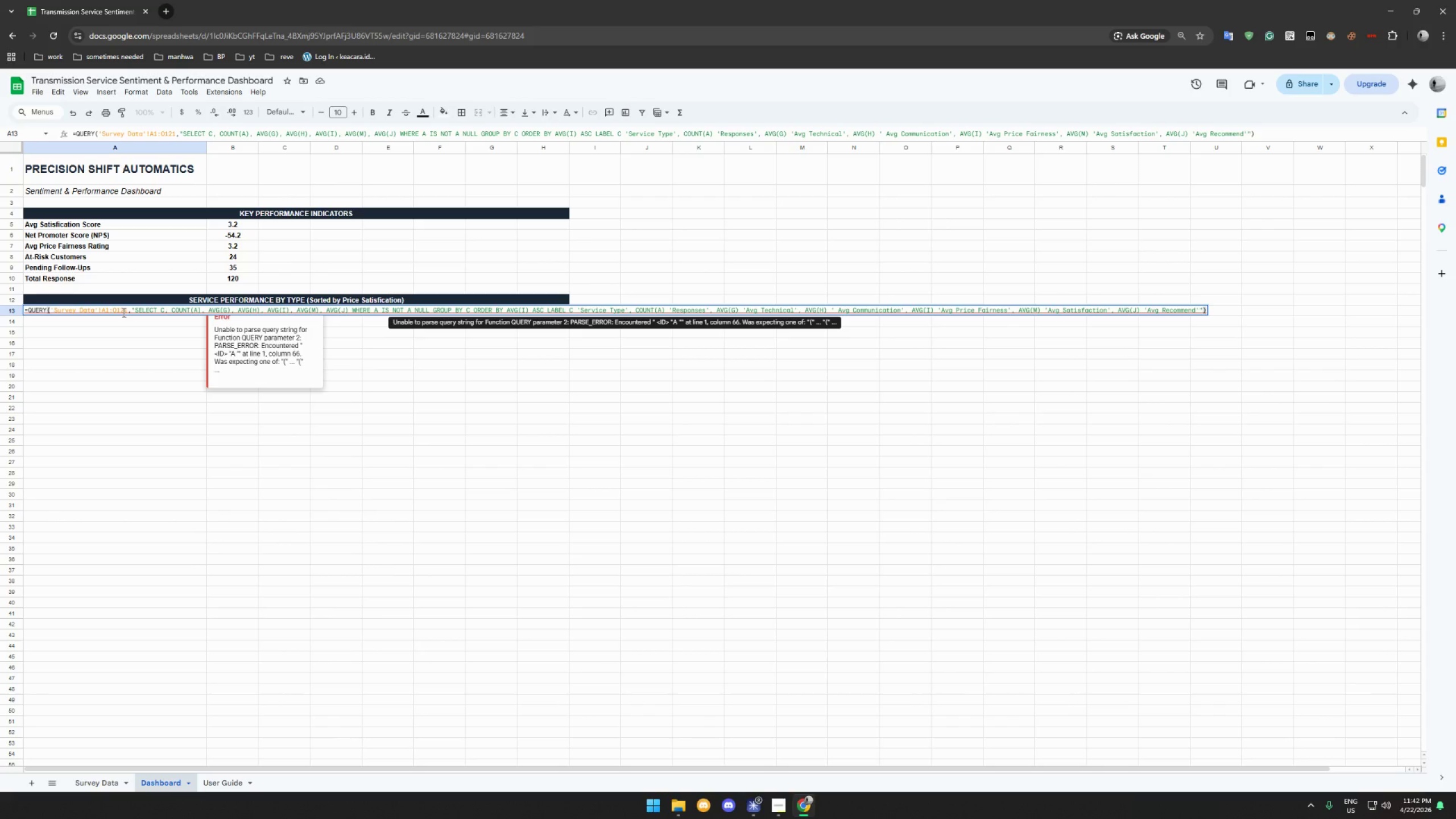 
wait(21.84)
 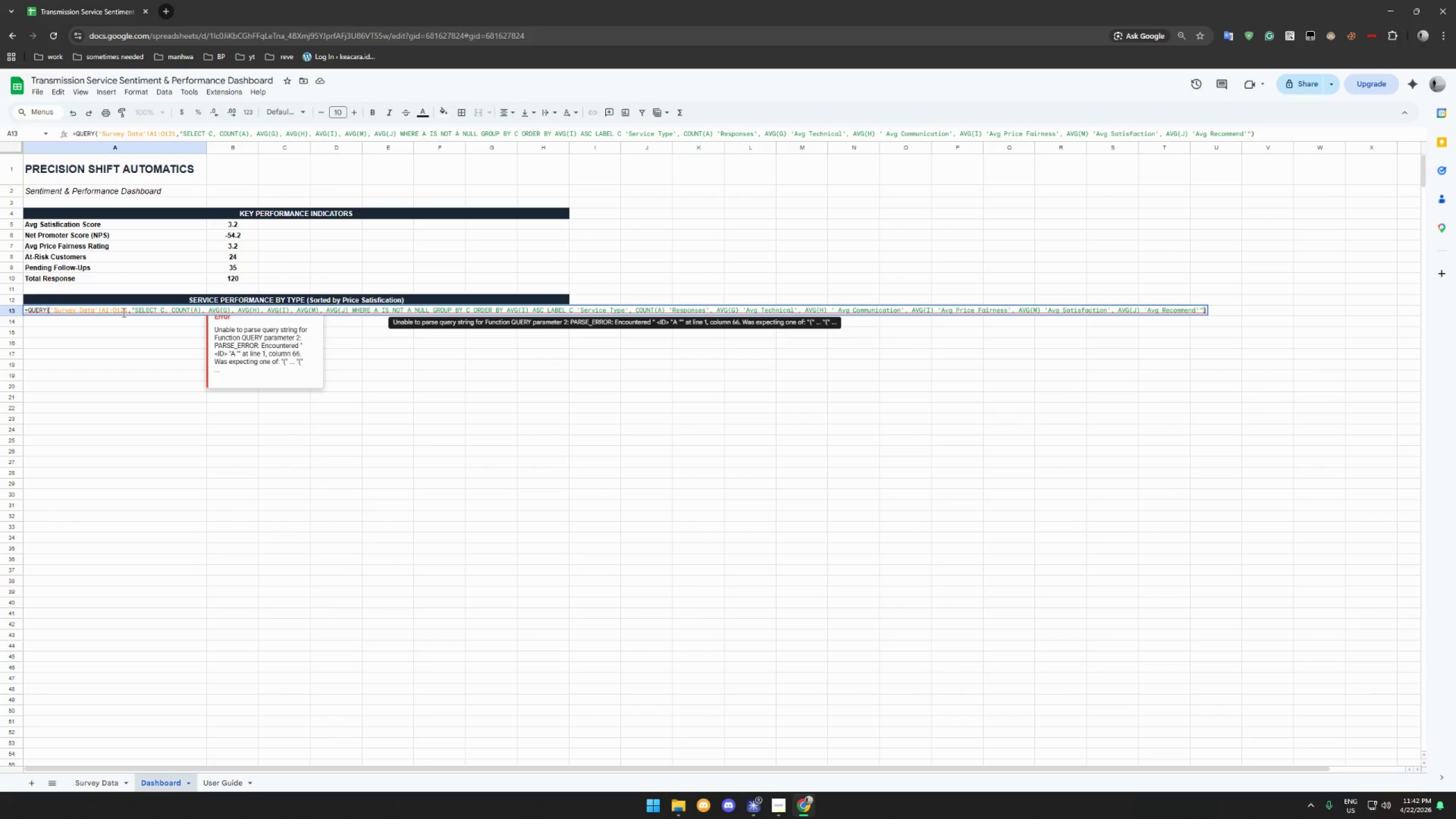 
left_click([783, 804])